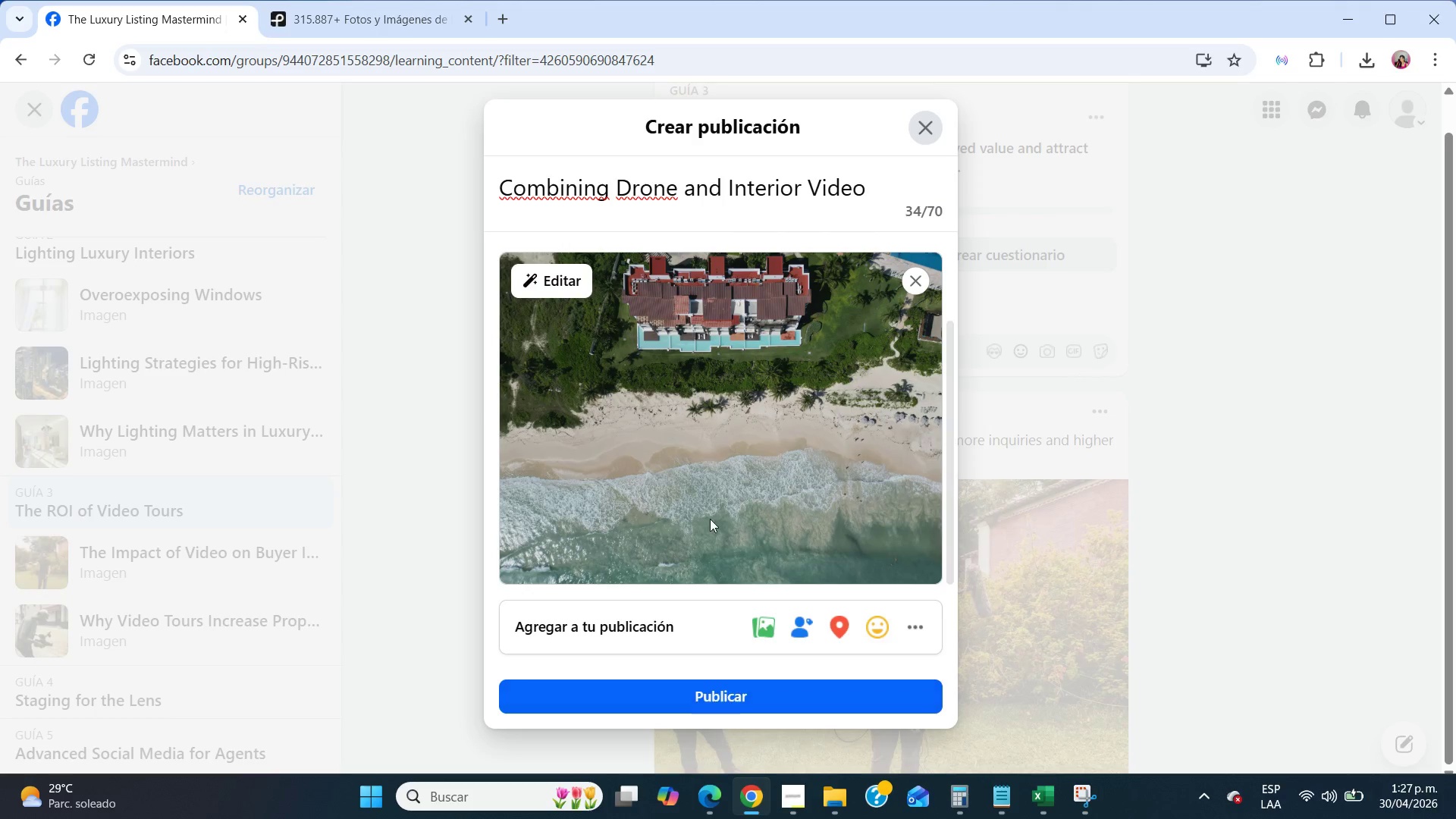 
scroll: coordinate [686, 372], scroll_direction: up, amount: 6.0
 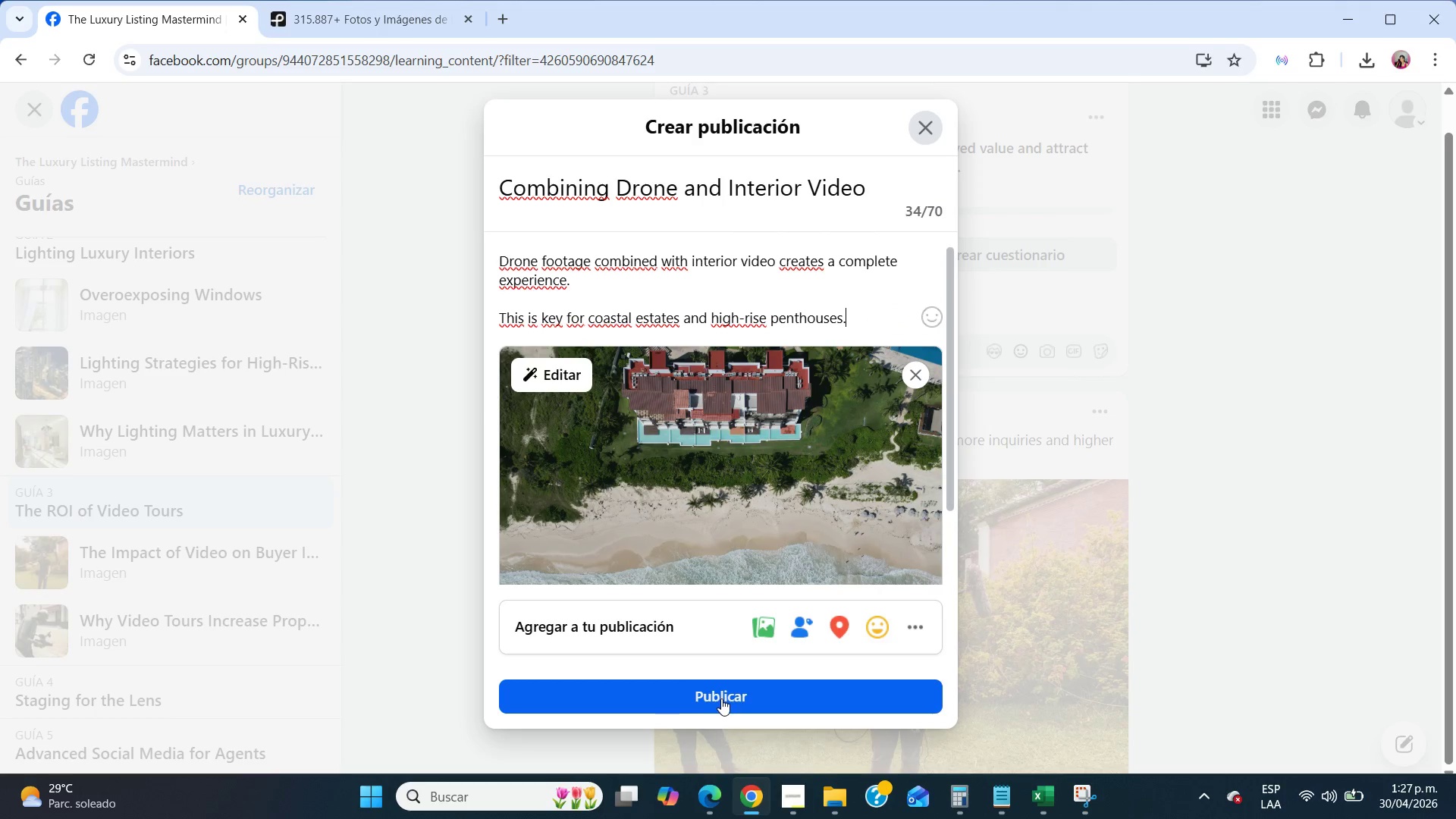 
left_click([721, 698])
 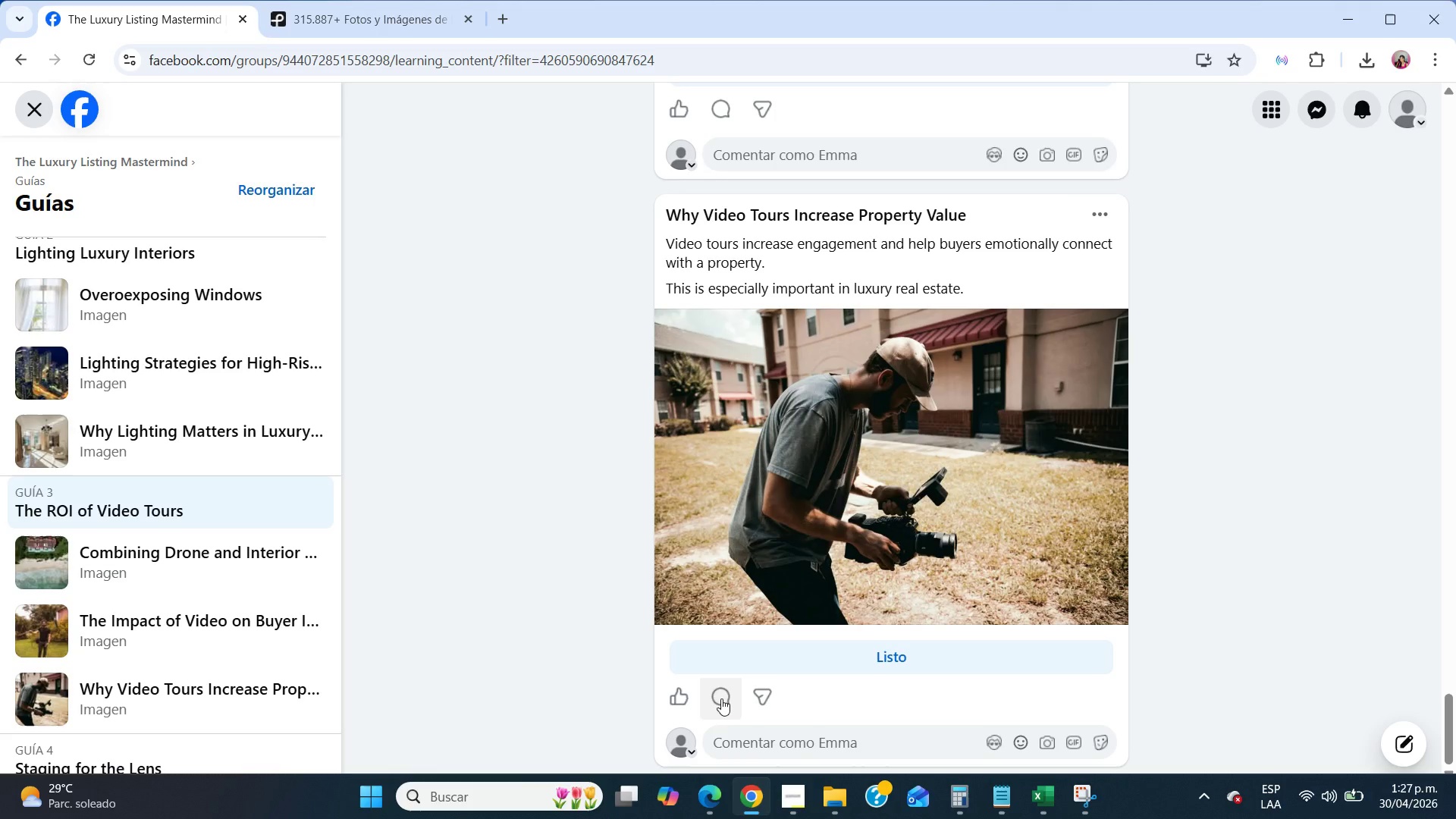 
wait(25.44)
 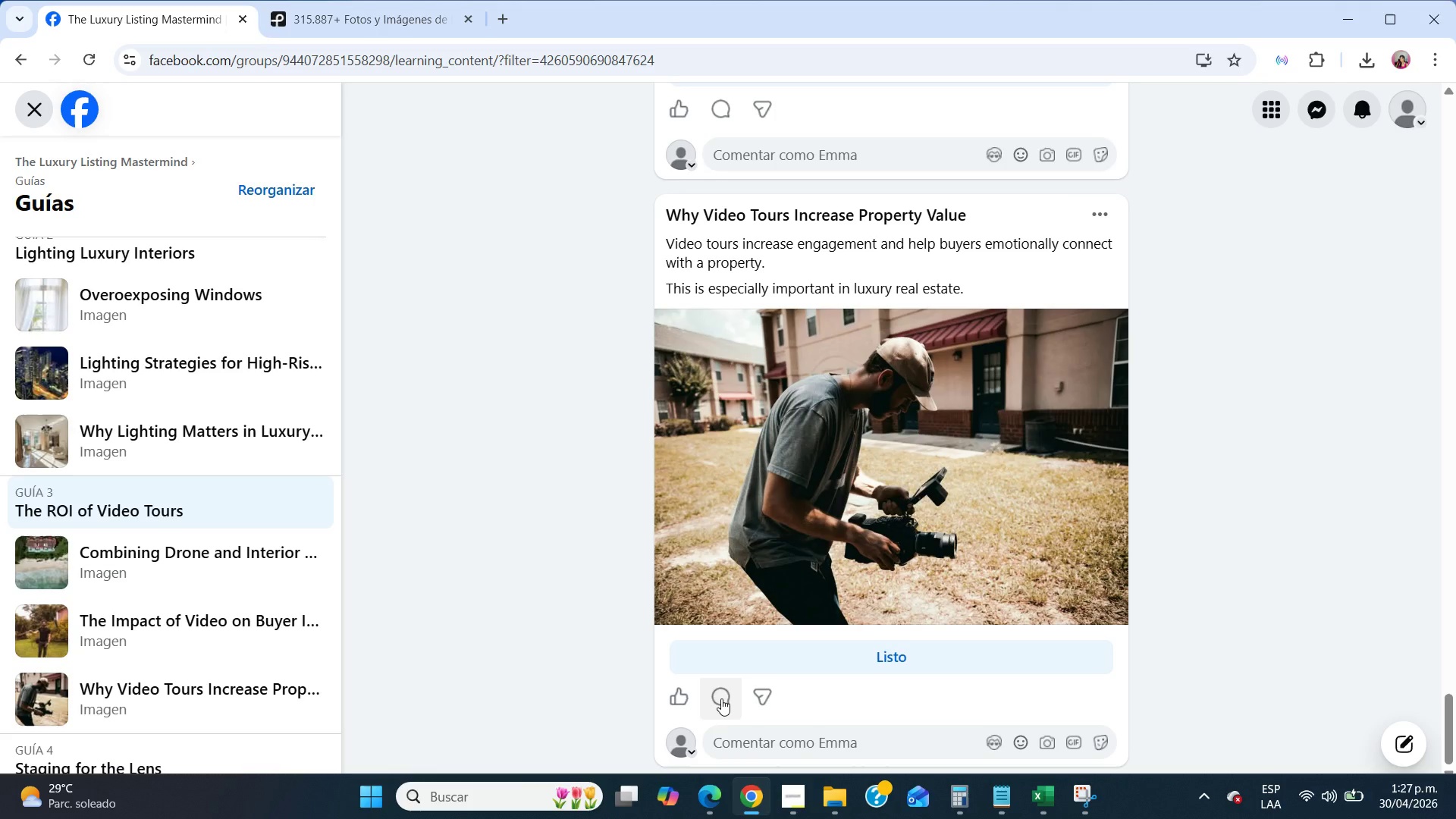 
scroll: coordinate [165, 595], scroll_direction: down, amount: 3.0
 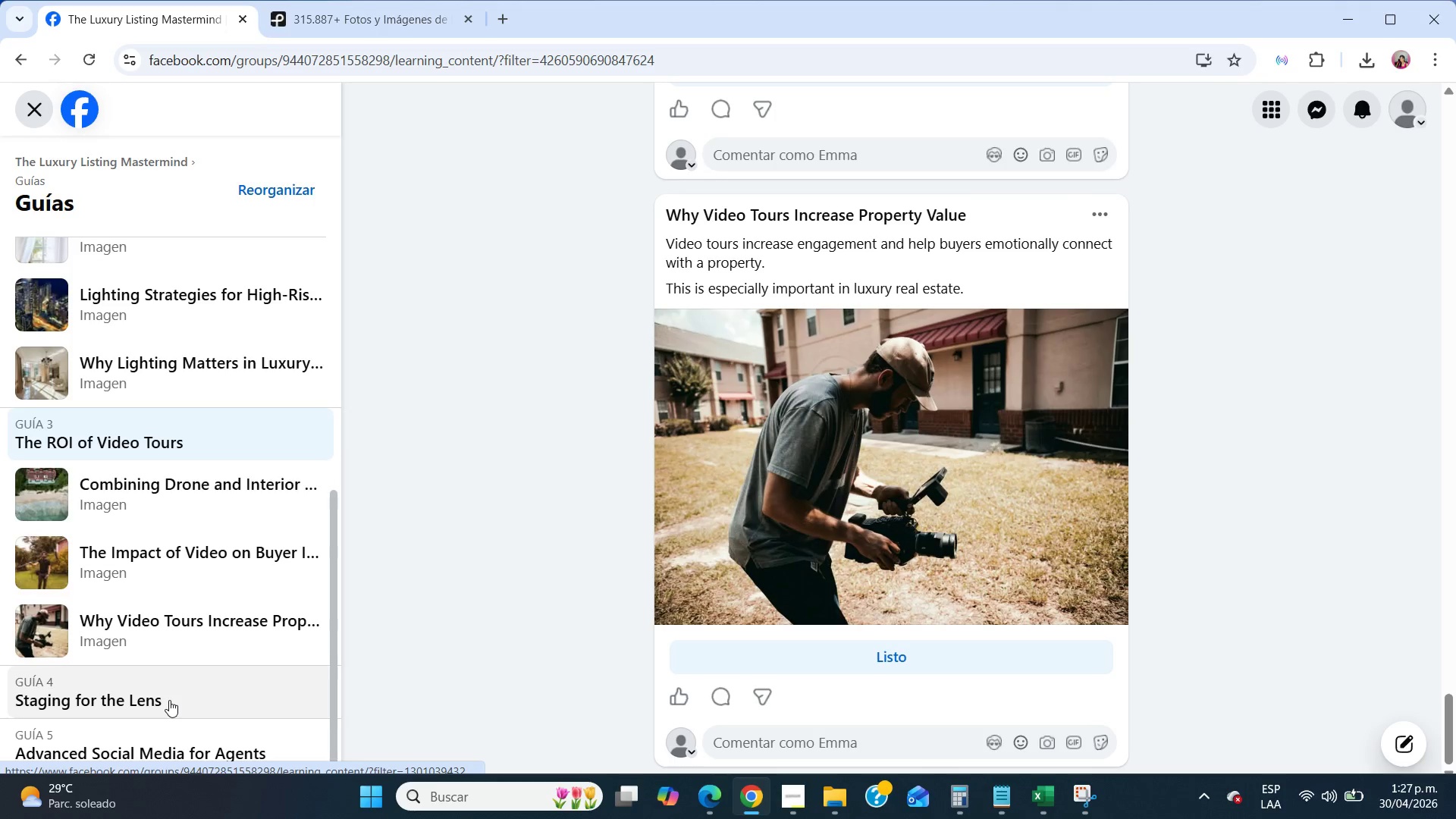 
left_click([169, 700])
 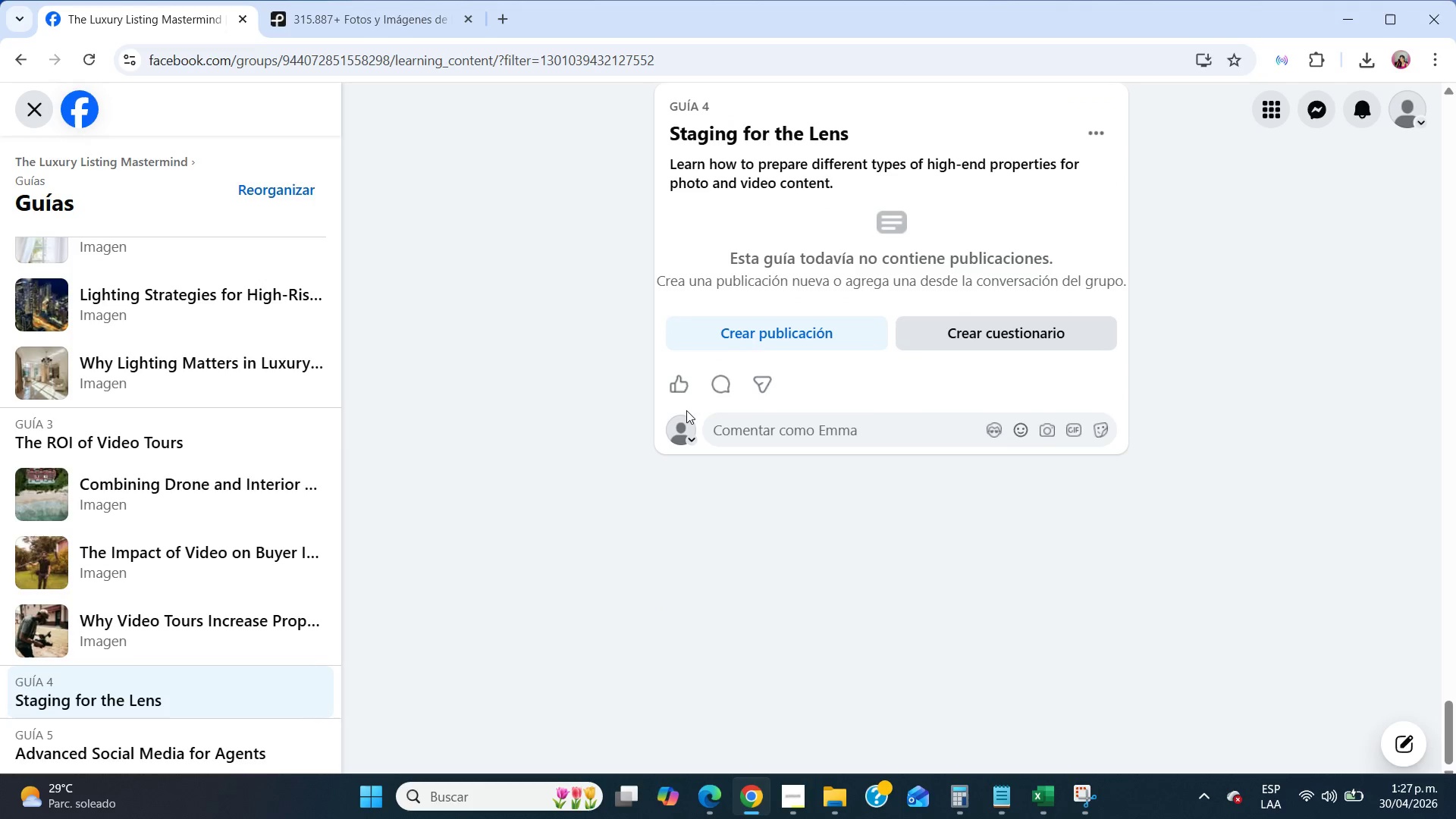 
left_click([718, 337])
 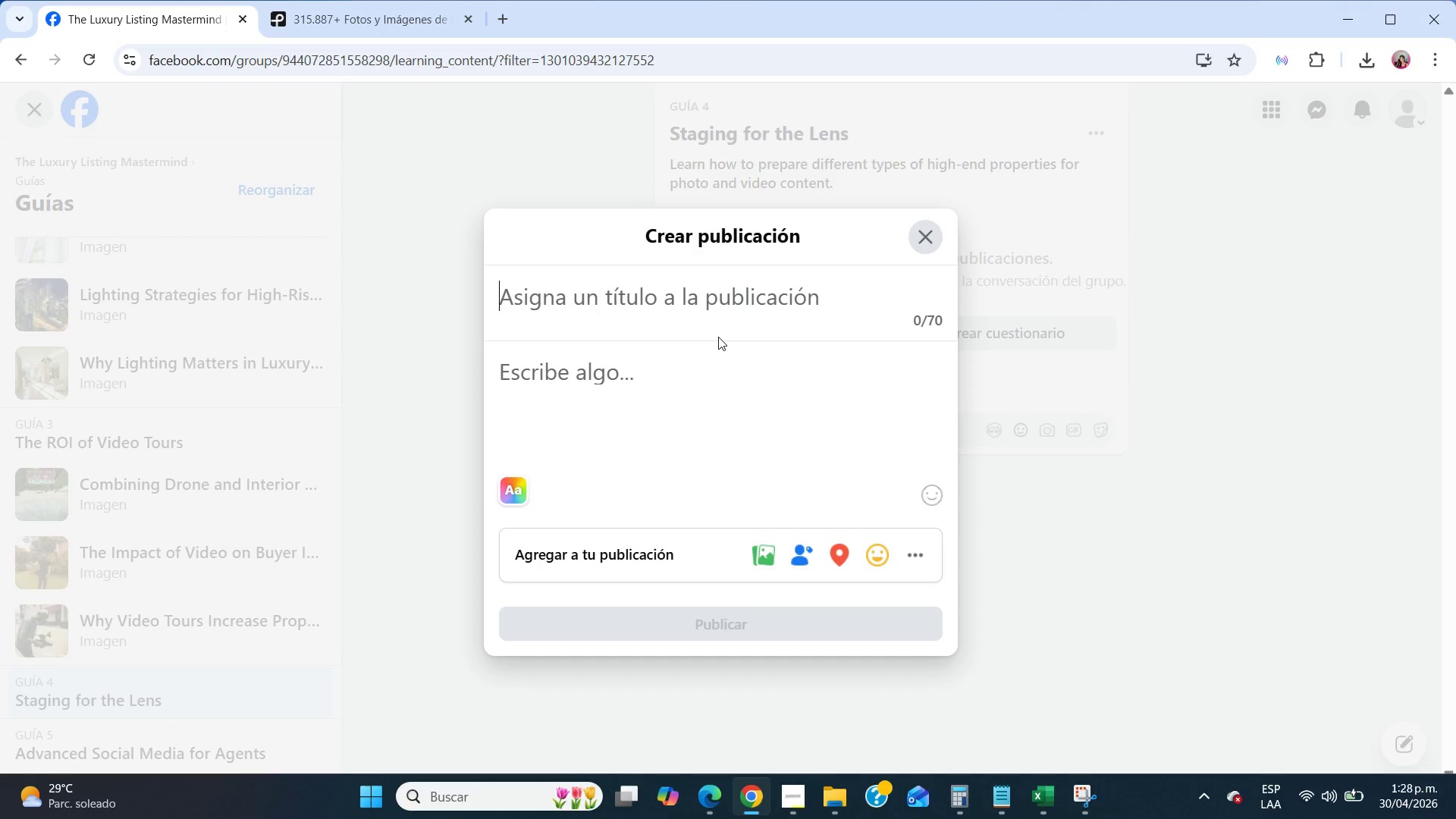 
wait(46.39)
 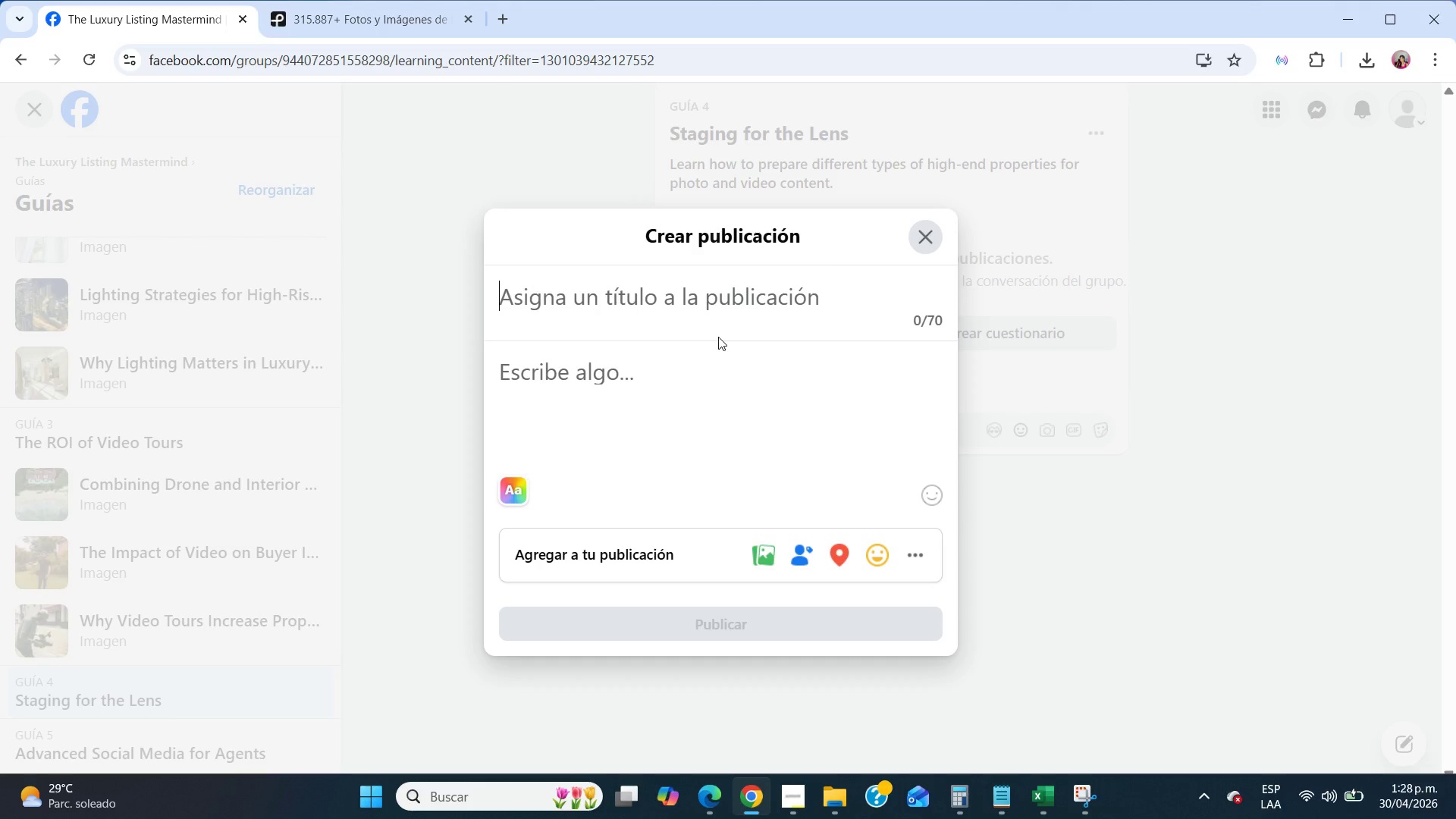 
type(Staging for Camera vs In-Persn)
key(Backspace)
type(on)
 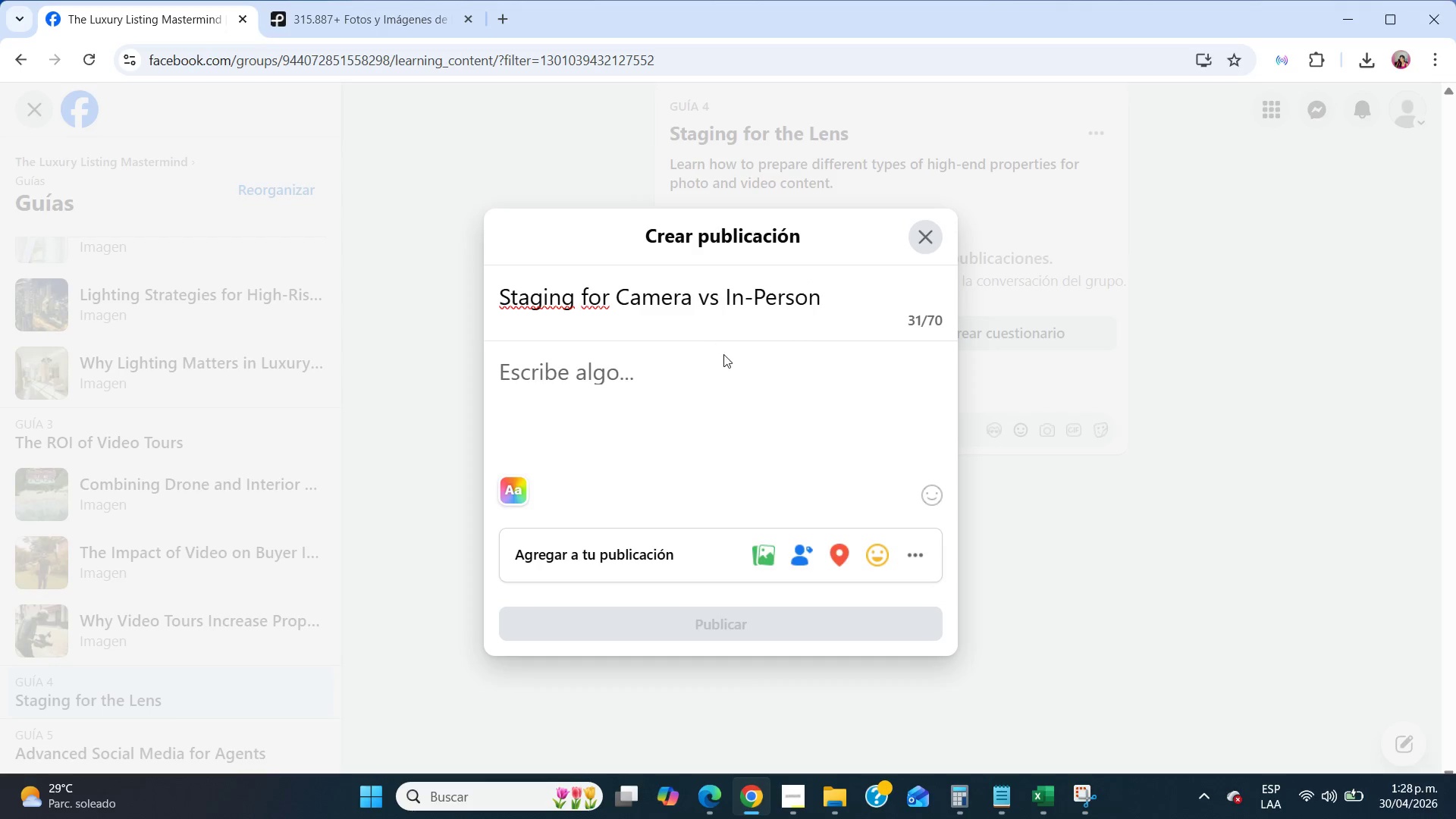 
left_click([725, 366])
 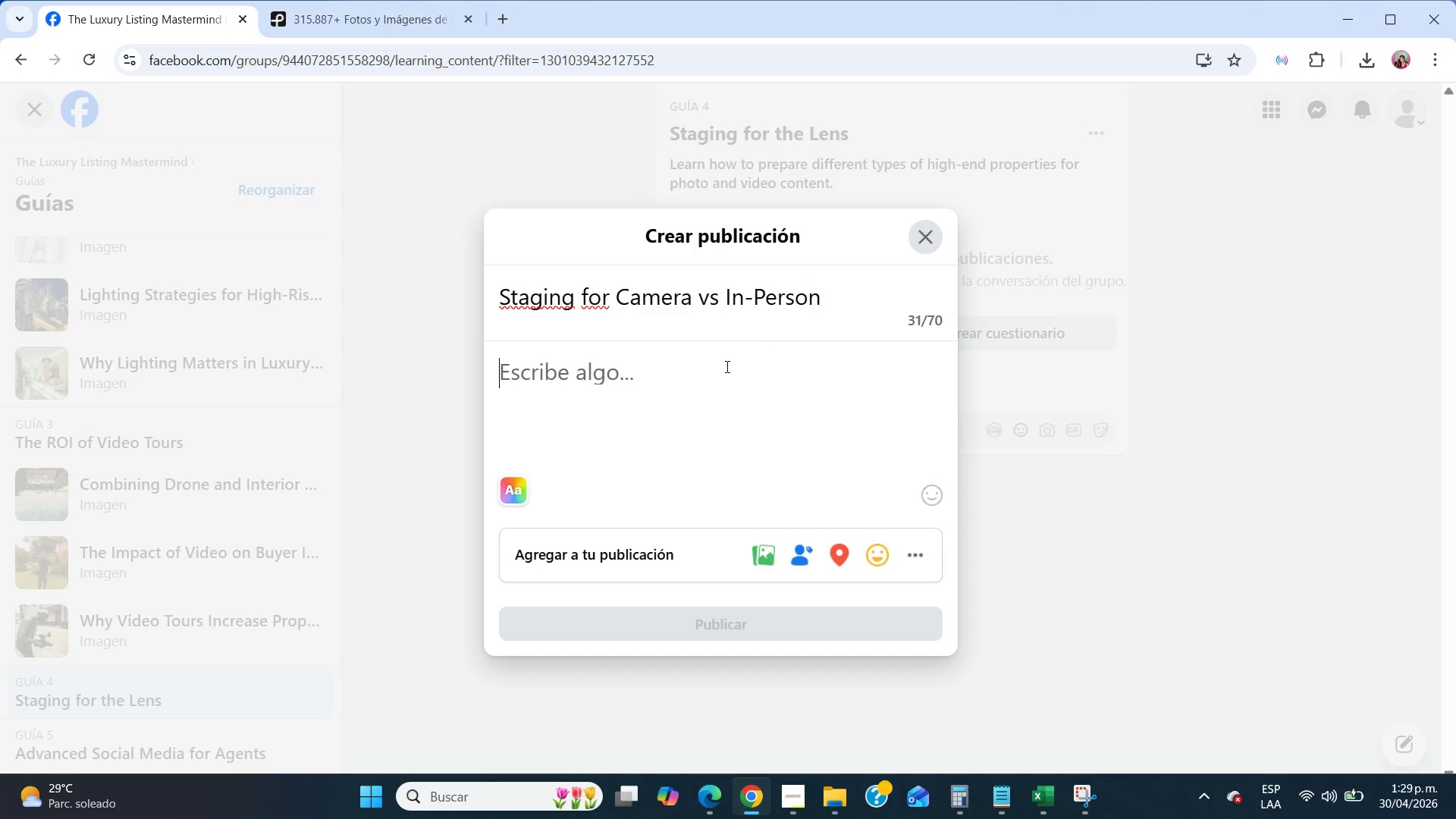 
type(Staging for photography is different from staging for in-person visits.)
 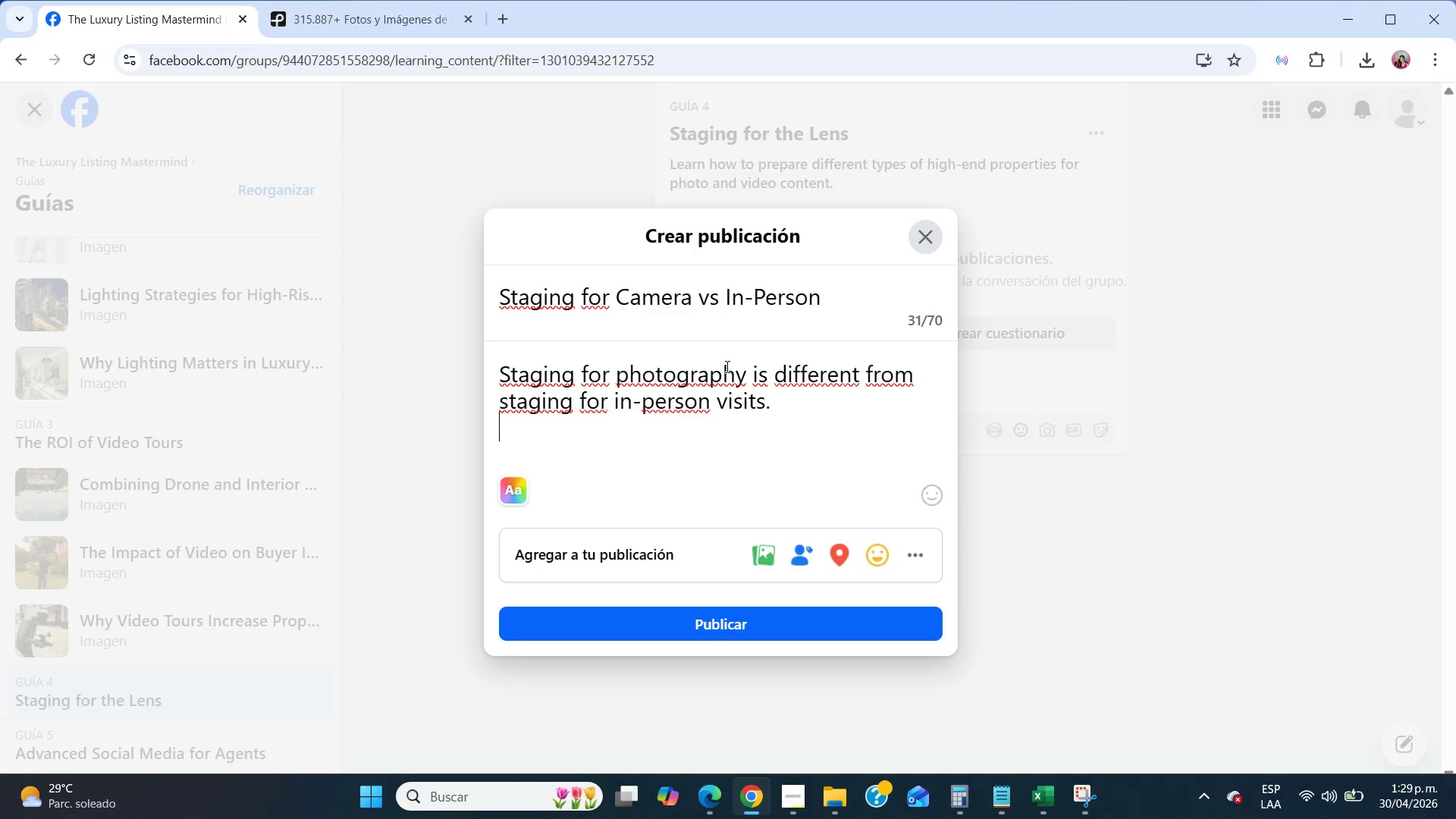 
key(Enter)
 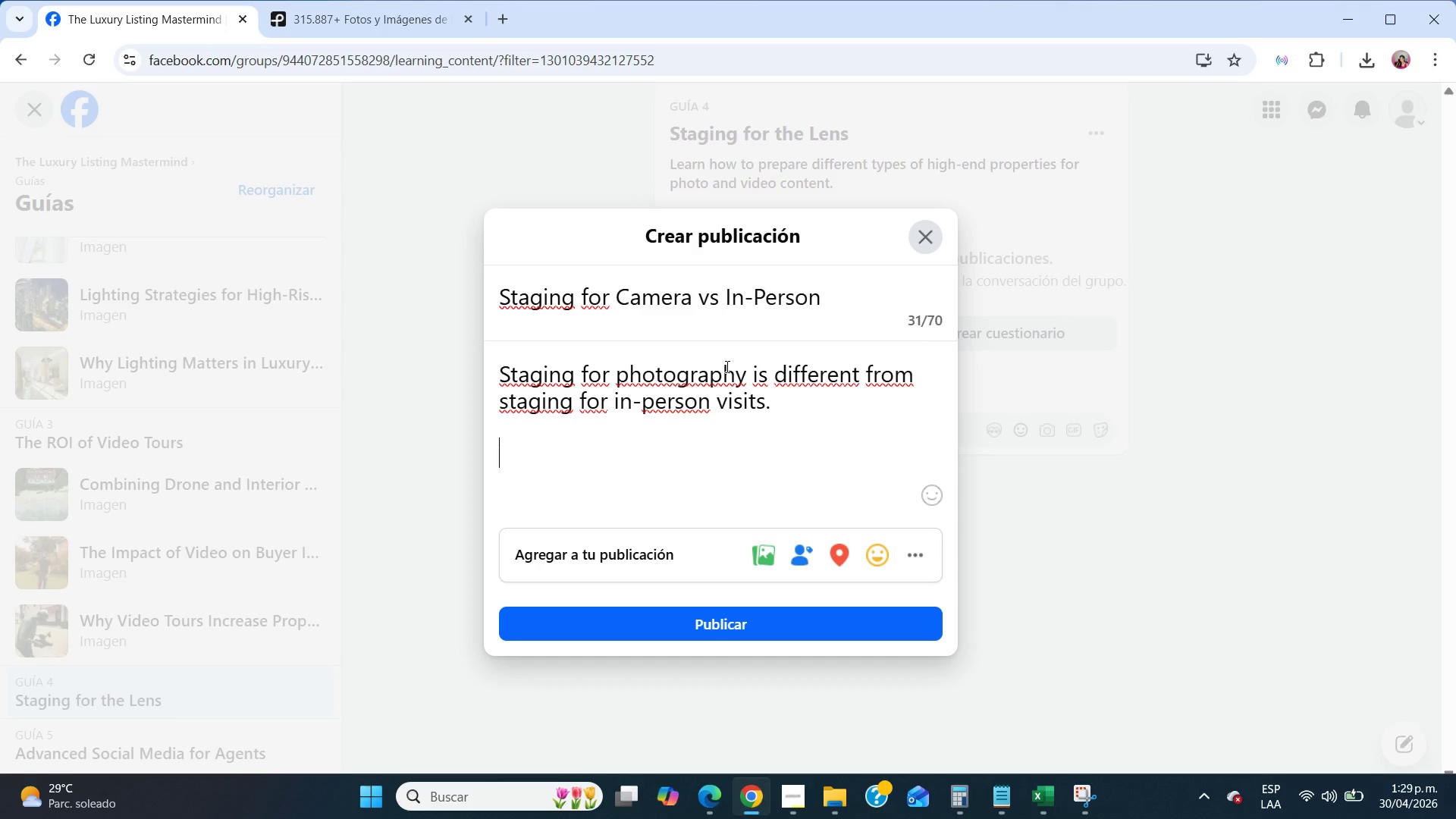 
key(Enter)
 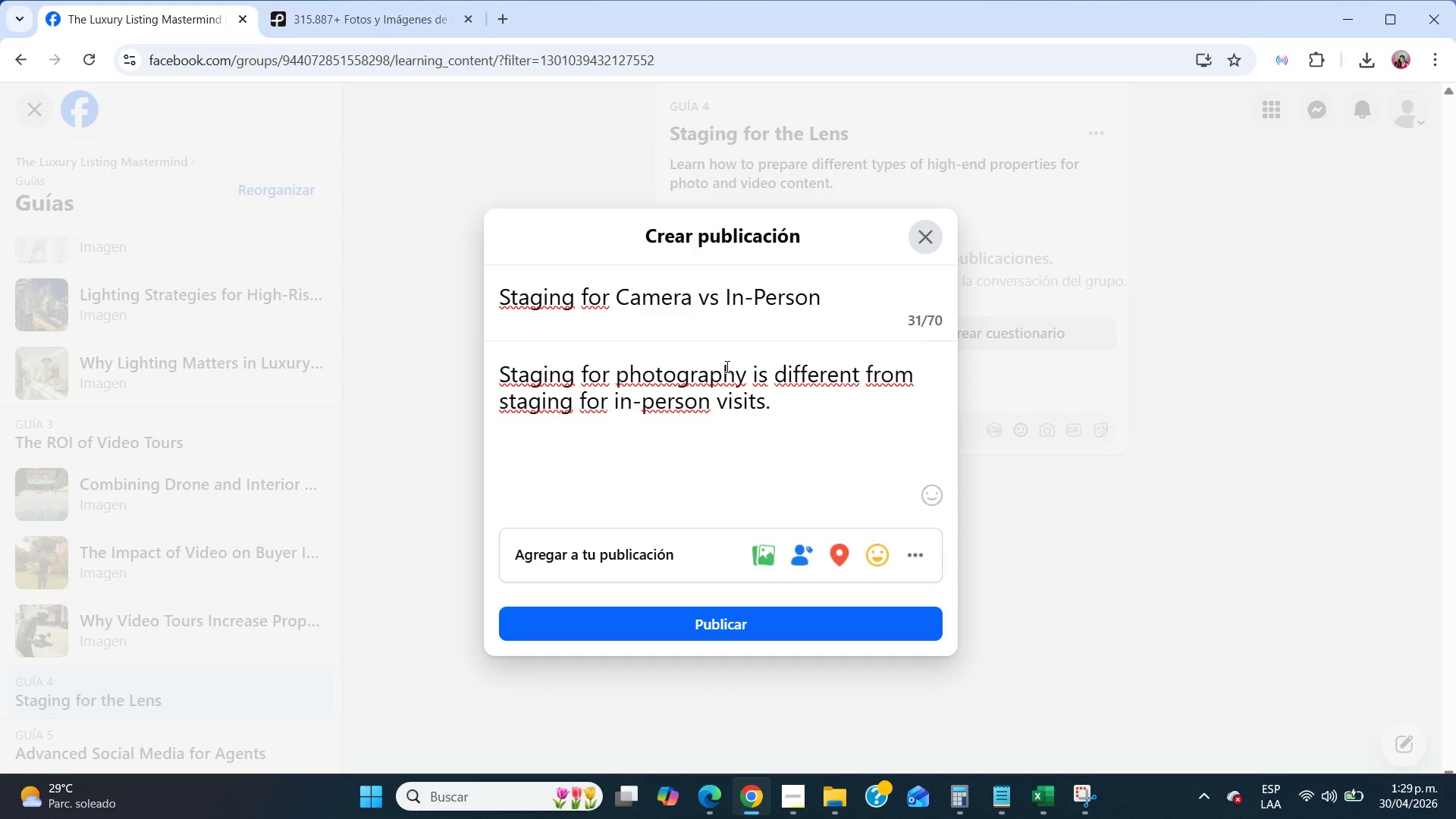 
type(The camera sees f)
key(Backspace)
type(details differently a)
key(Backspace)
type(h)
key(Backspace)
type(than the human eye.)
 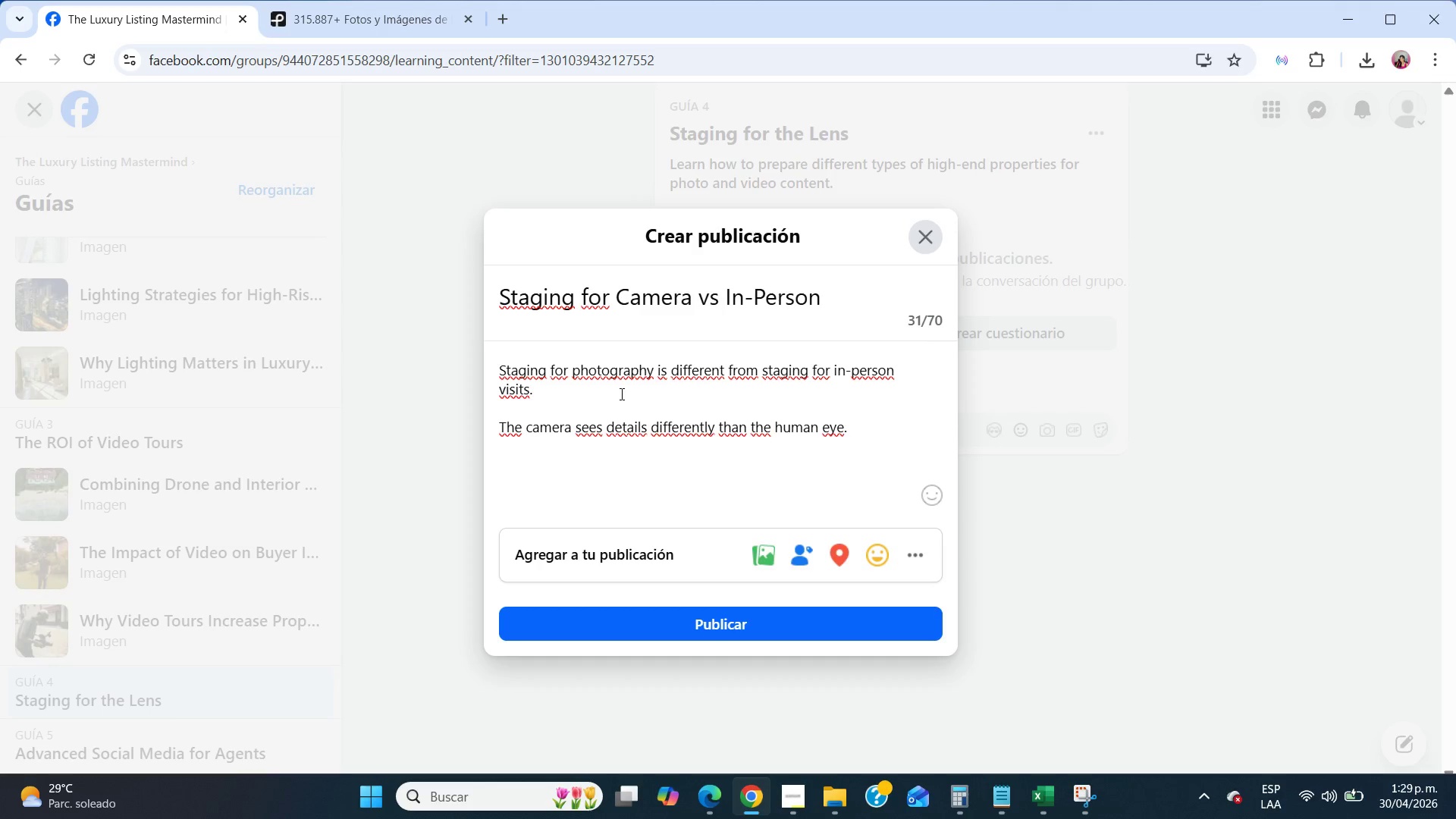 
double_click([619, 376])
 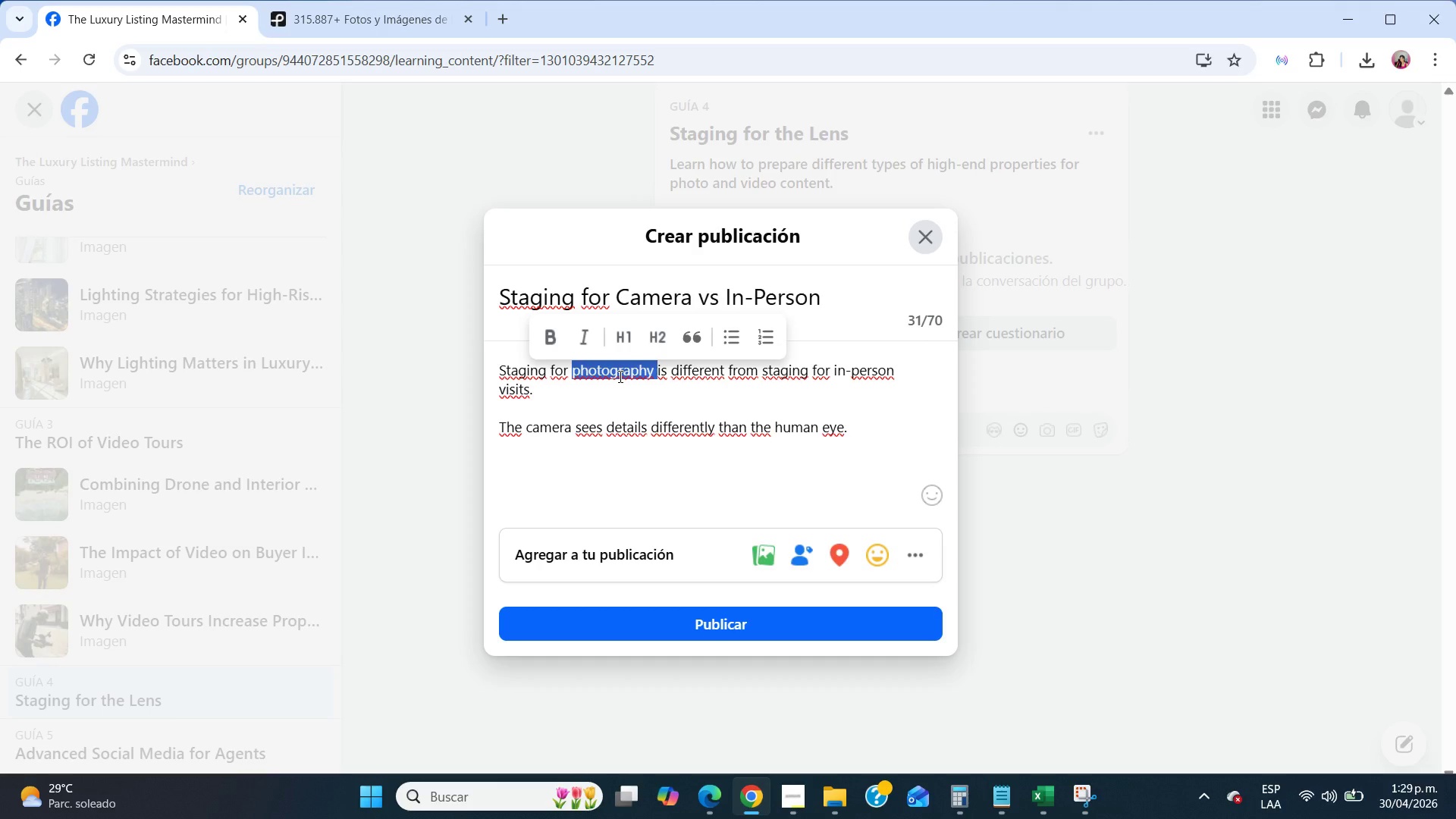 
key(Control+C)
 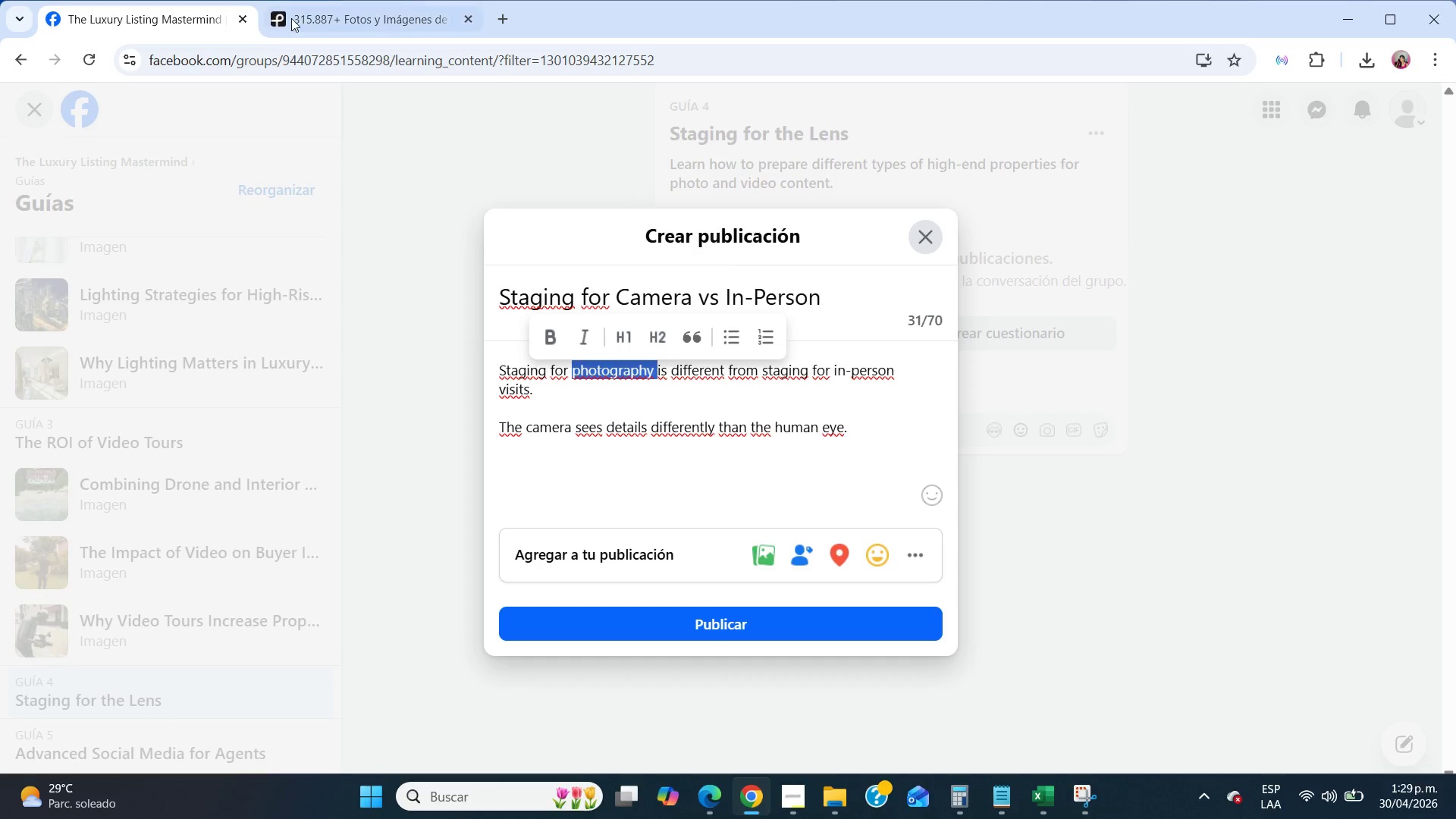 
double_click([291, 19])
 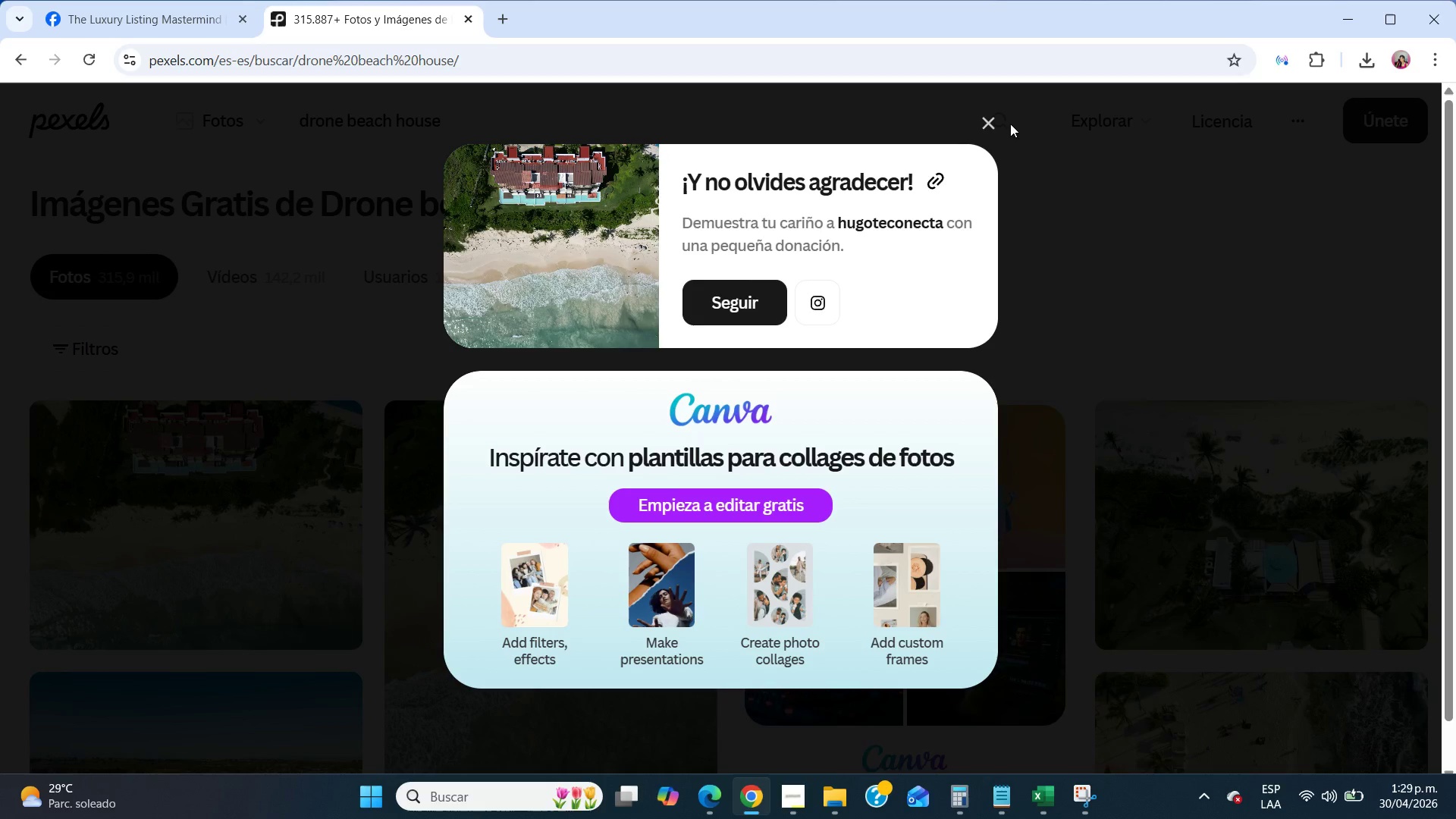 
left_click([988, 130])
 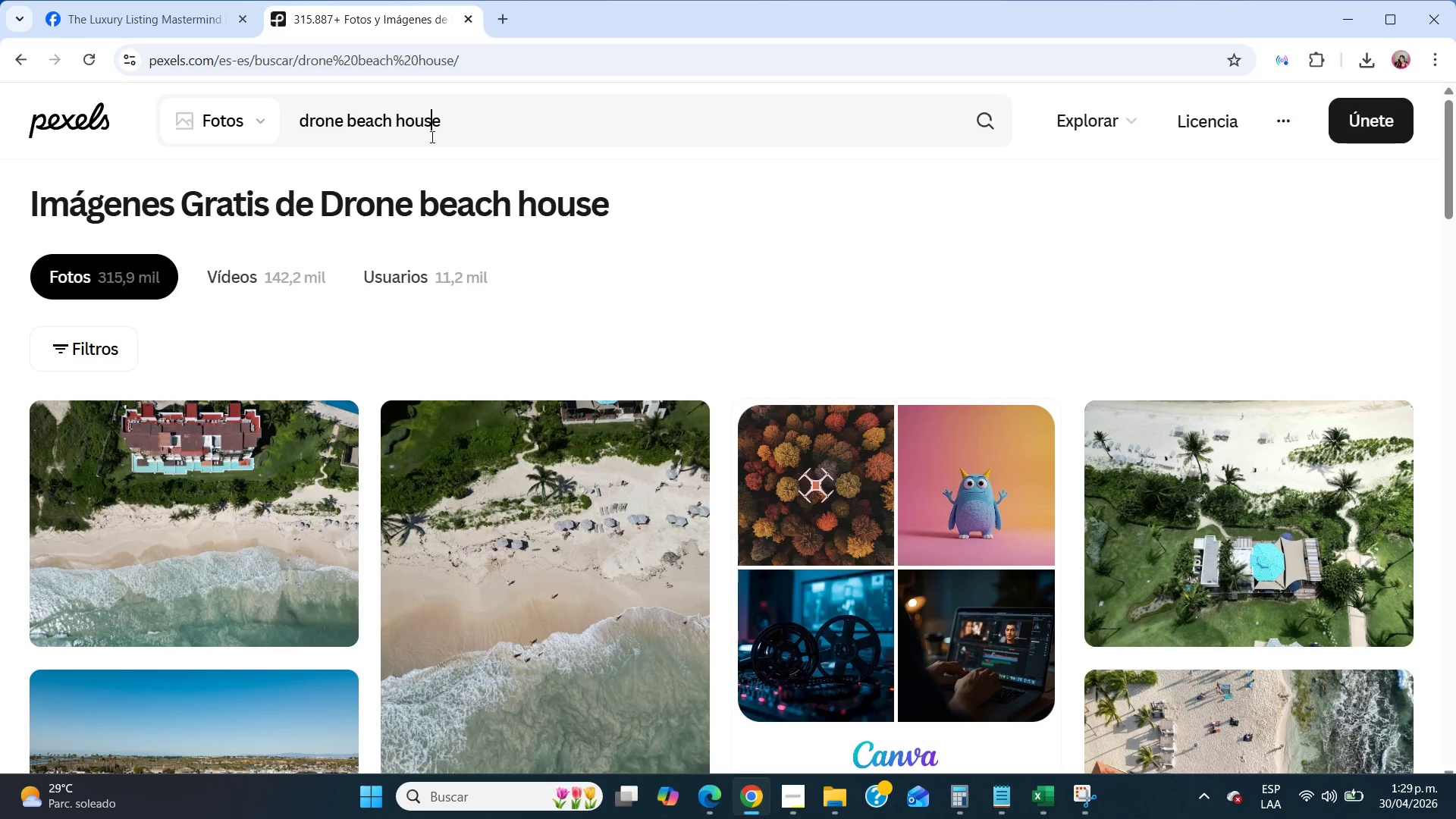 
double_click([431, 136])
 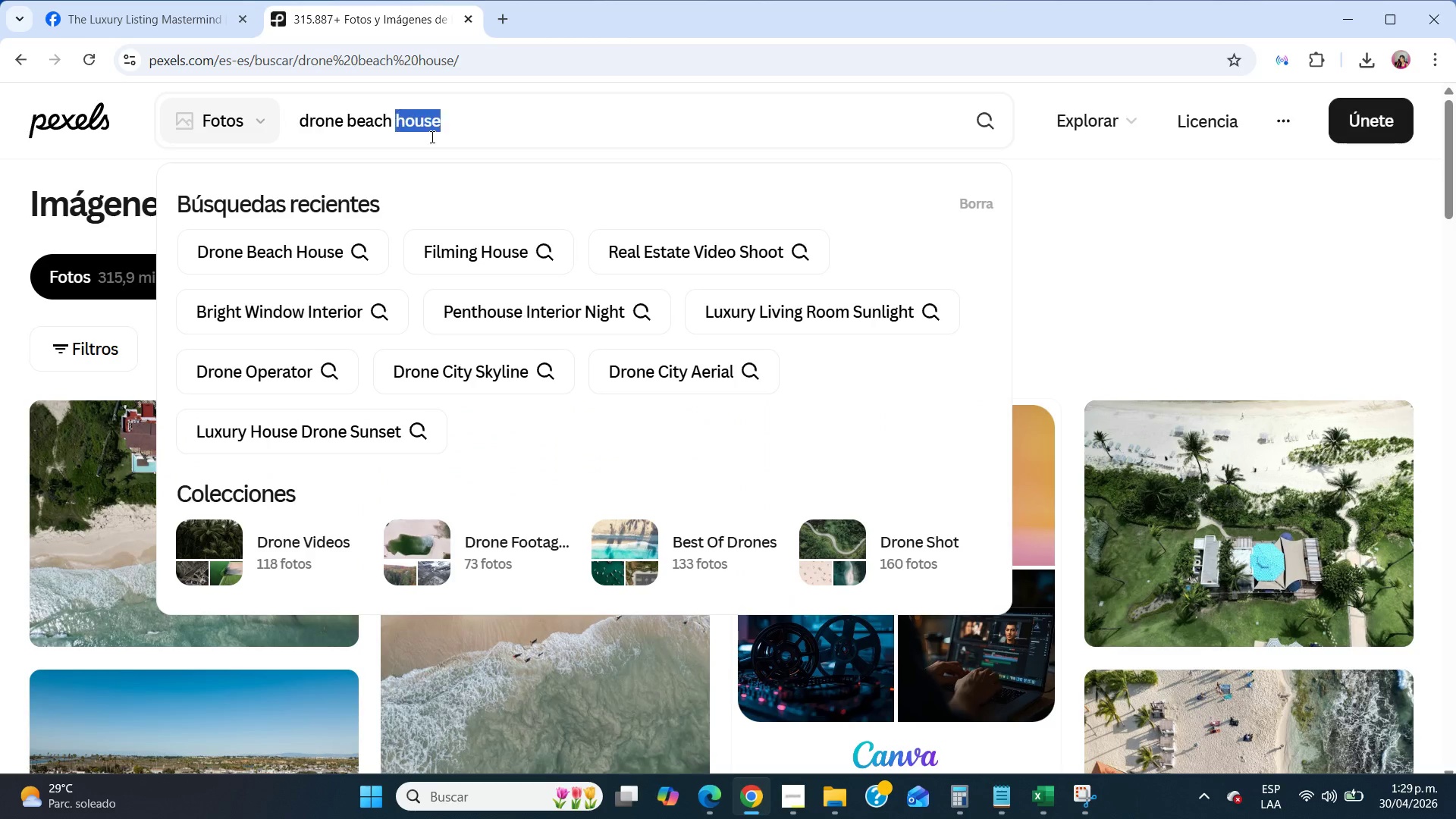 
triple_click([431, 136])
 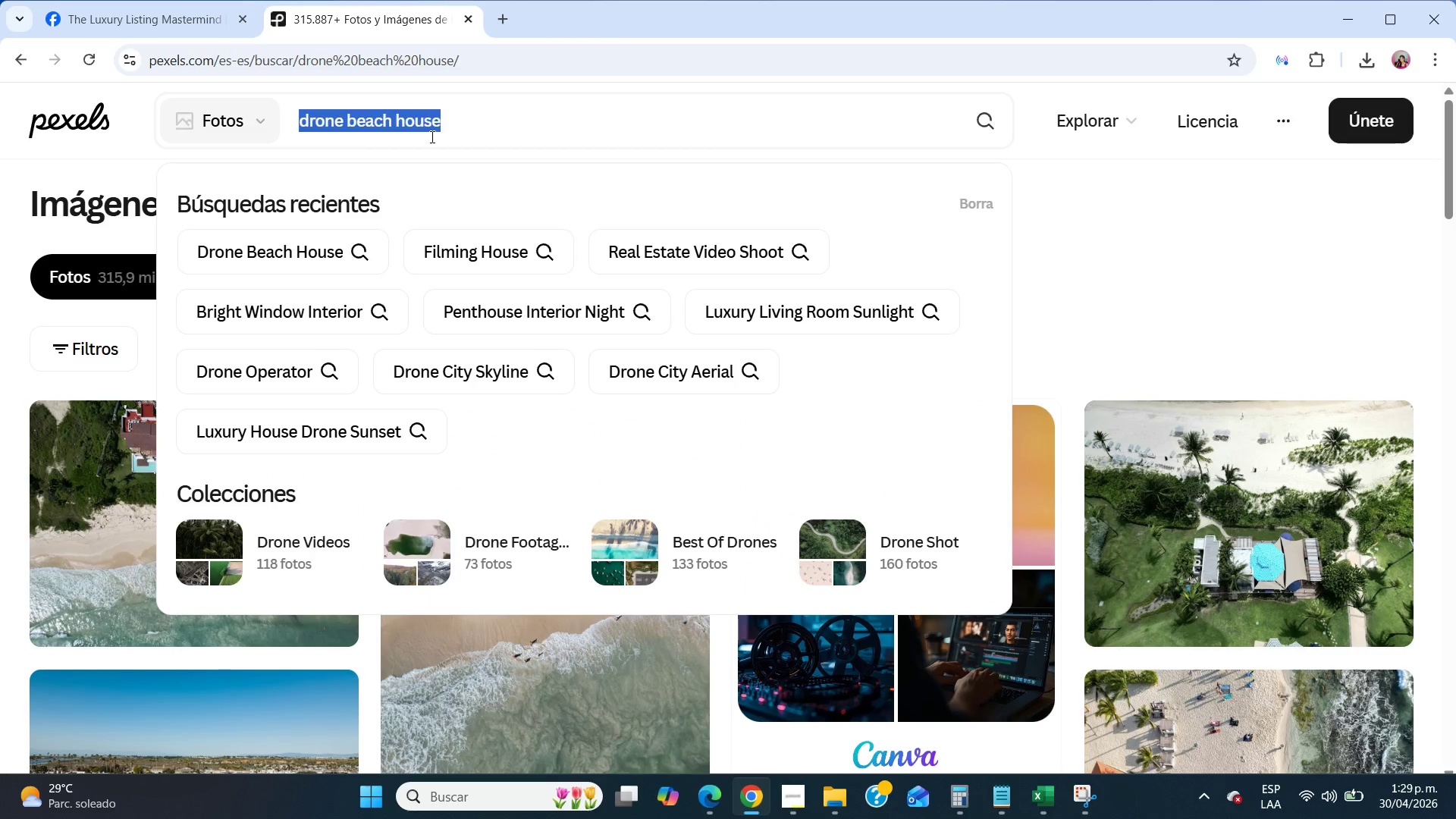 
key(Control+ControlLeft)
 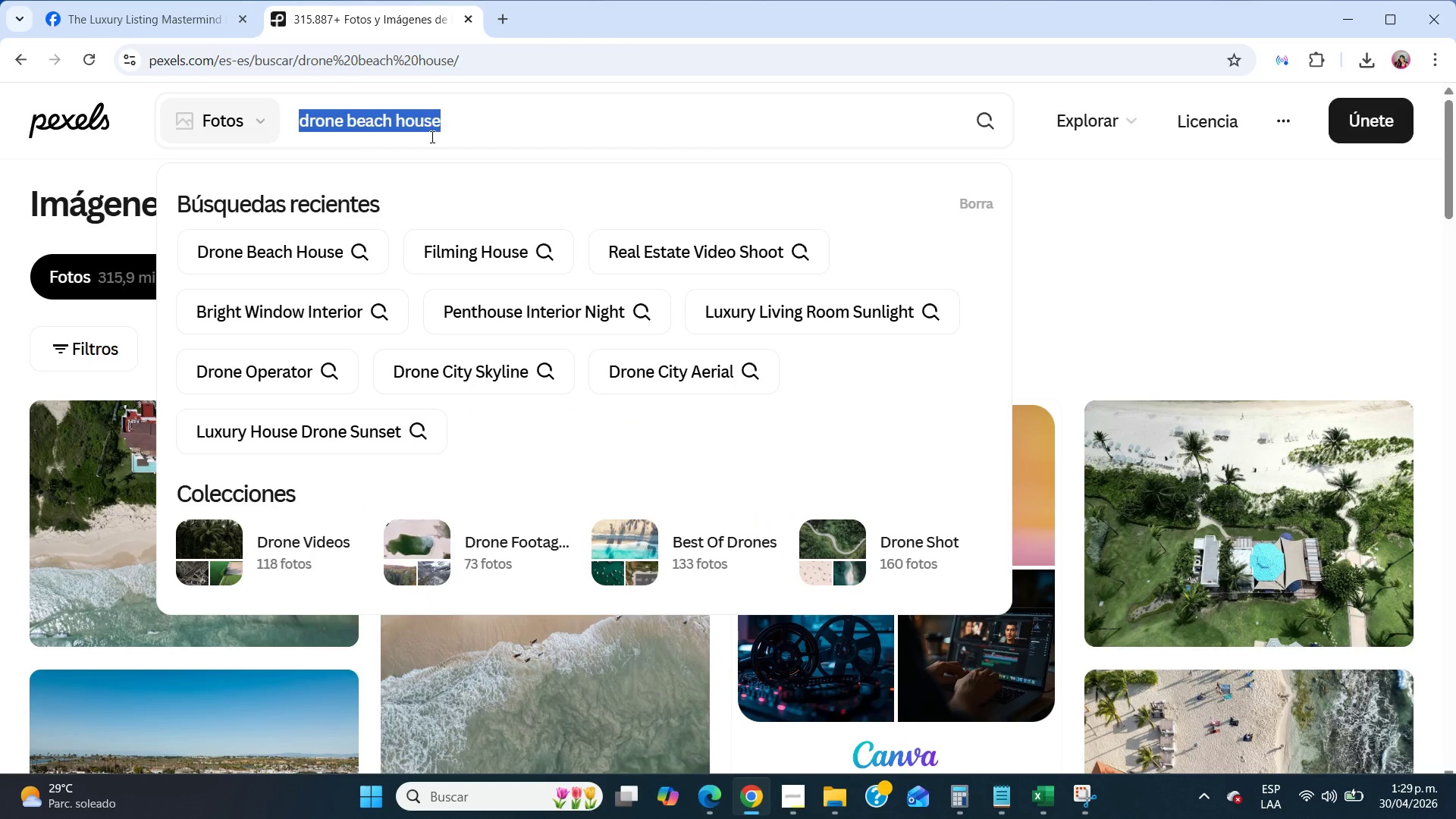 
key(Control+V)
 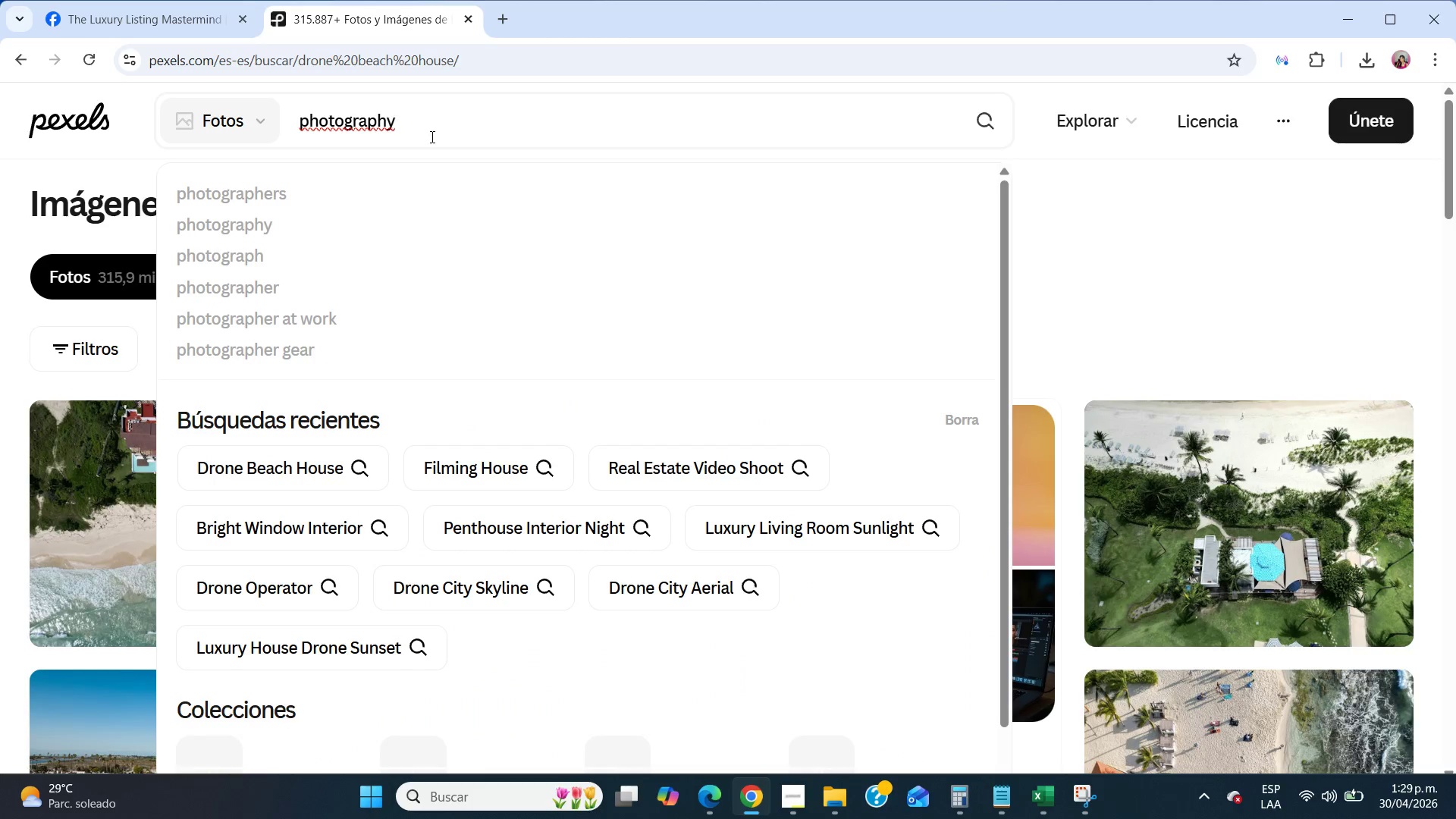 
type(camera)
 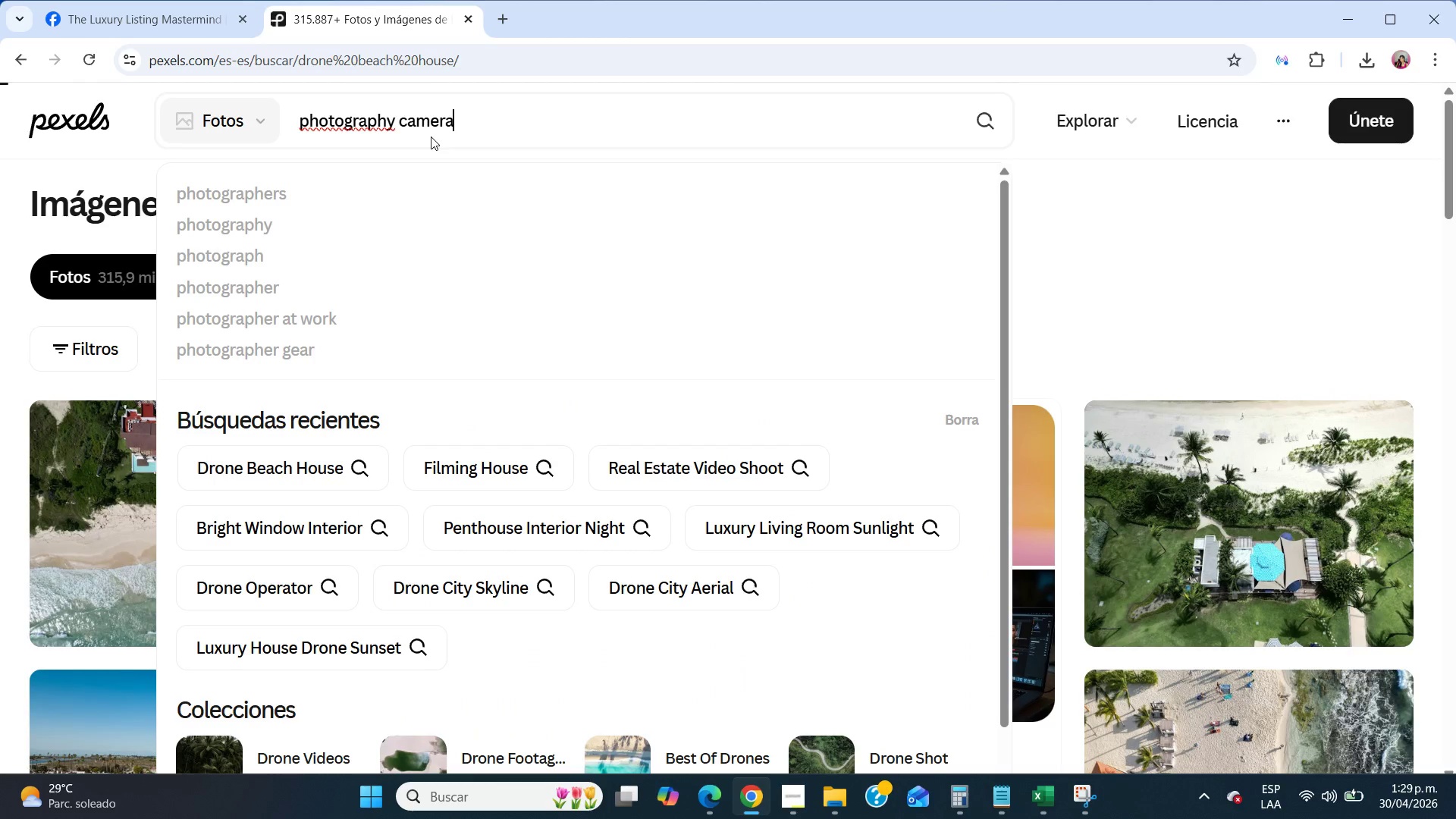 
key(Enter)
 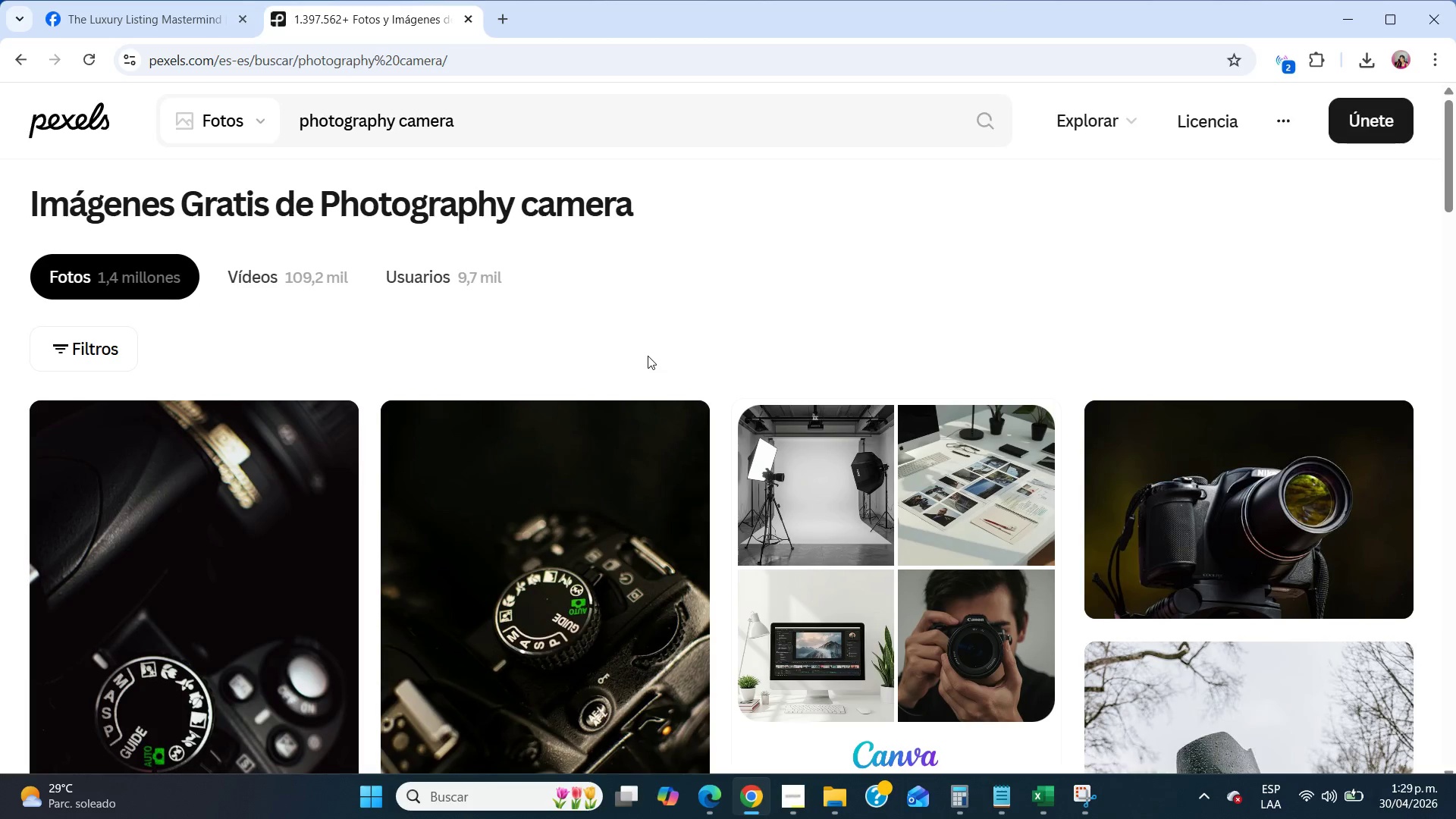 
scroll: coordinate [648, 356], scroll_direction: down, amount: 1.0
 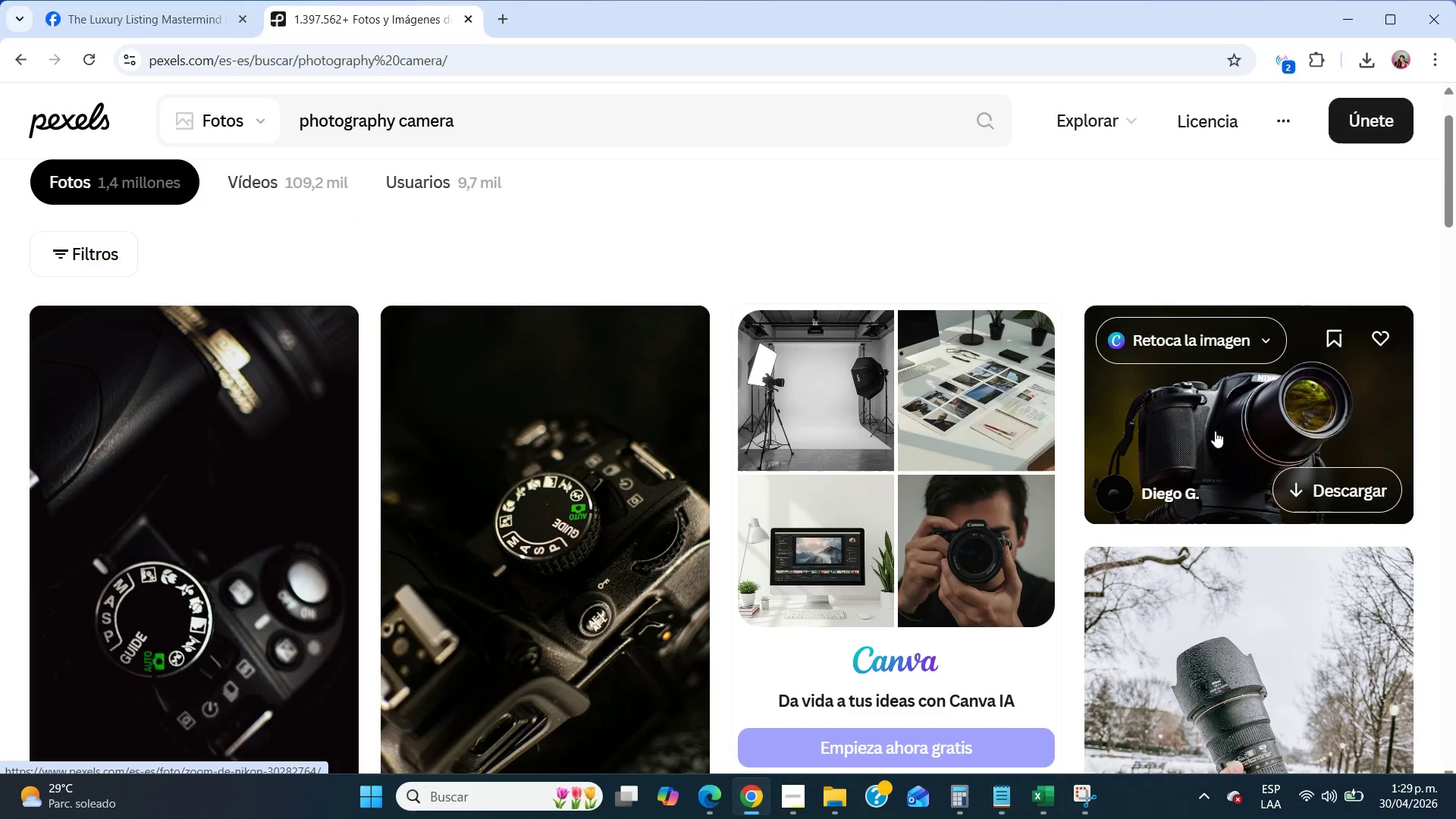 
left_click([1310, 475])
 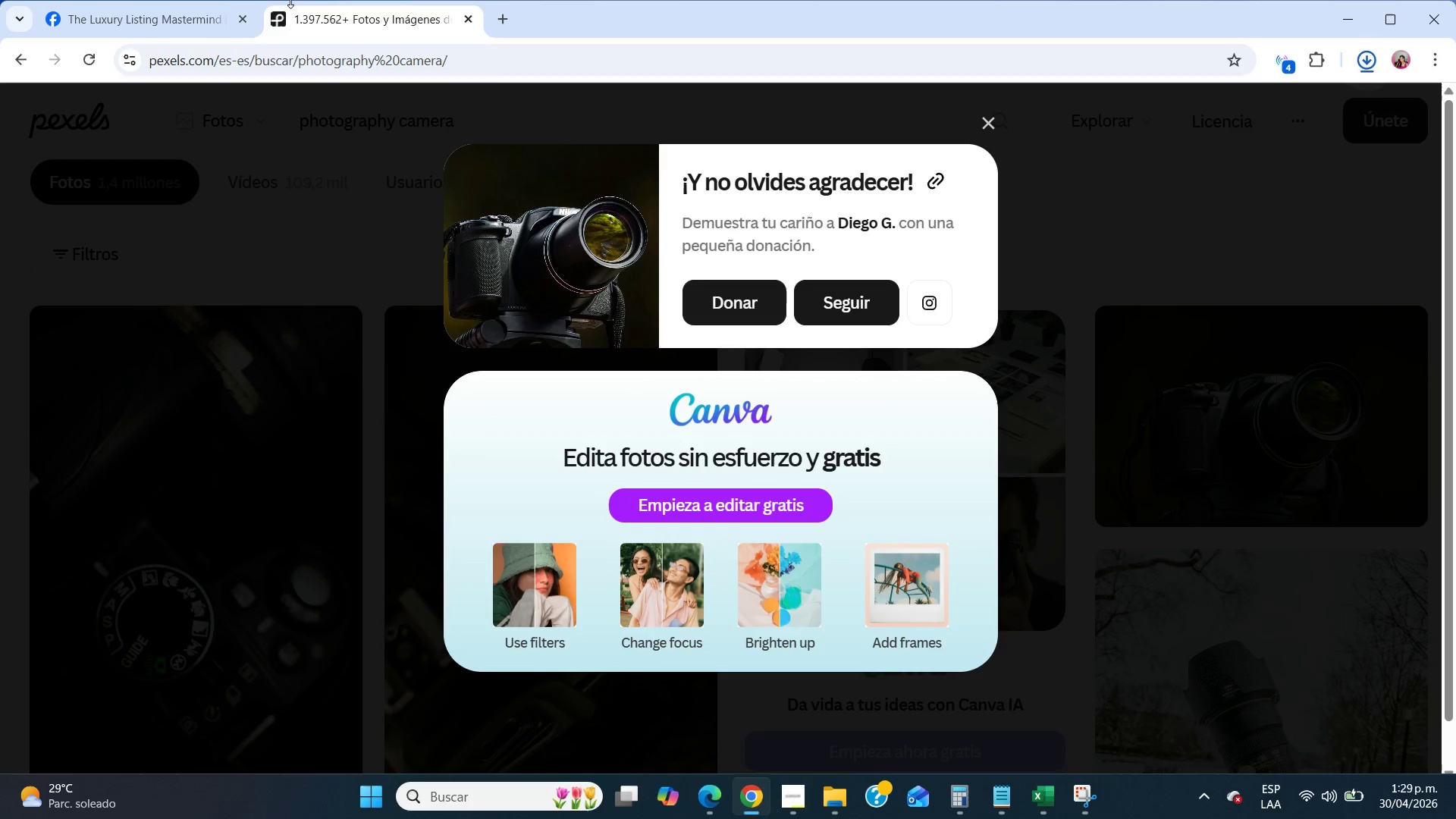 
left_click([244, 0])
 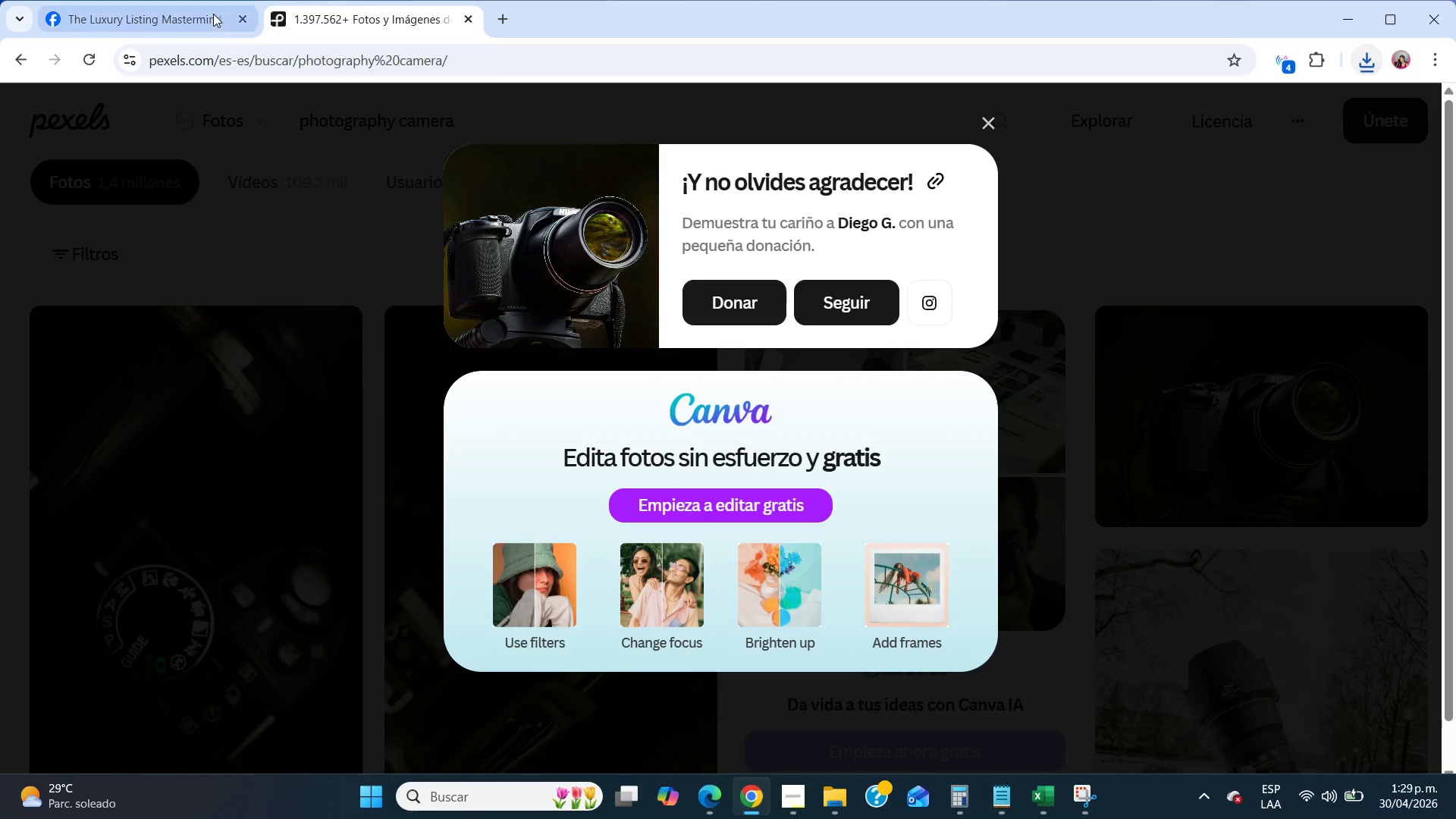 
left_click([213, 14])
 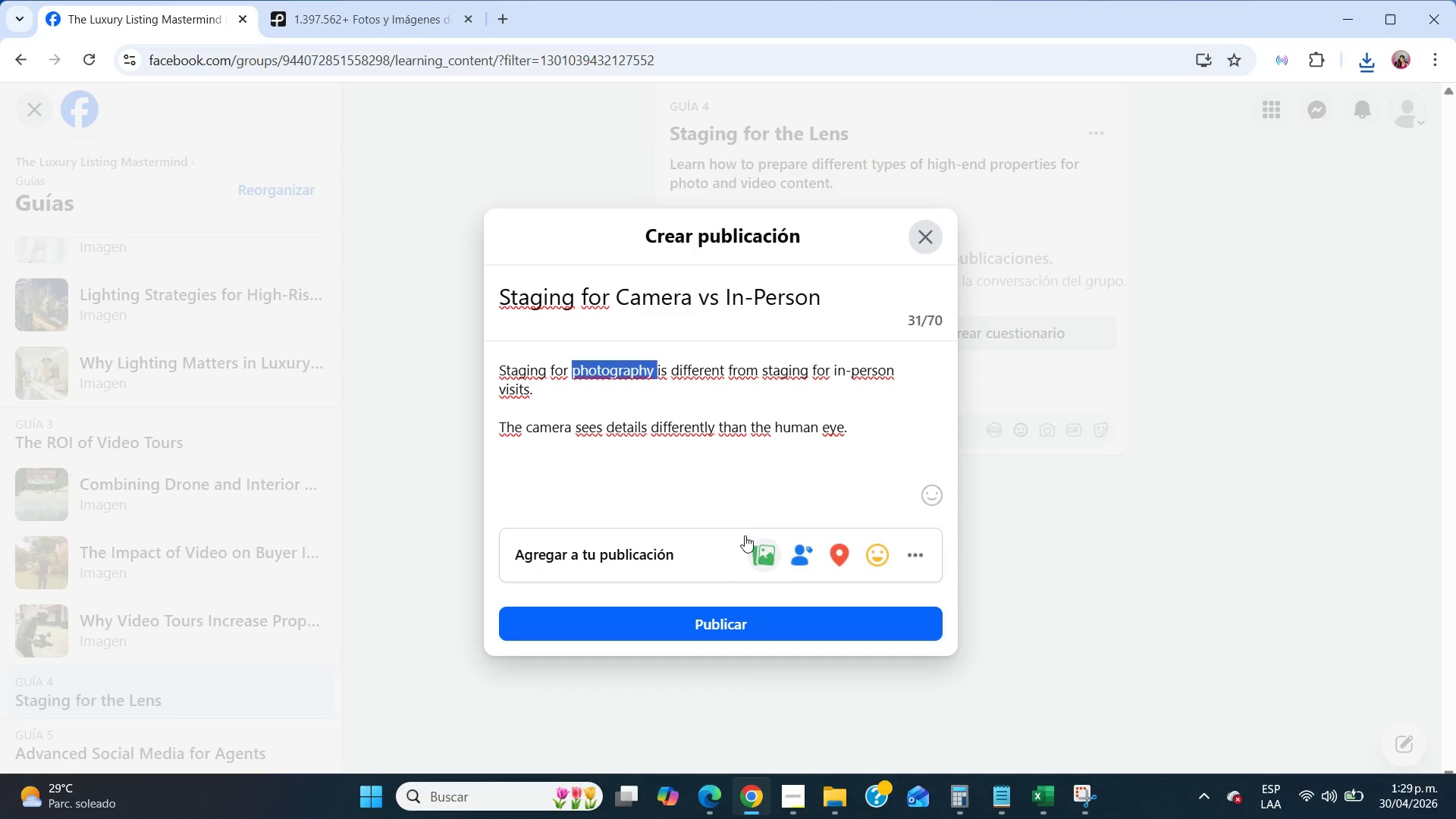 
left_click([626, 463])
 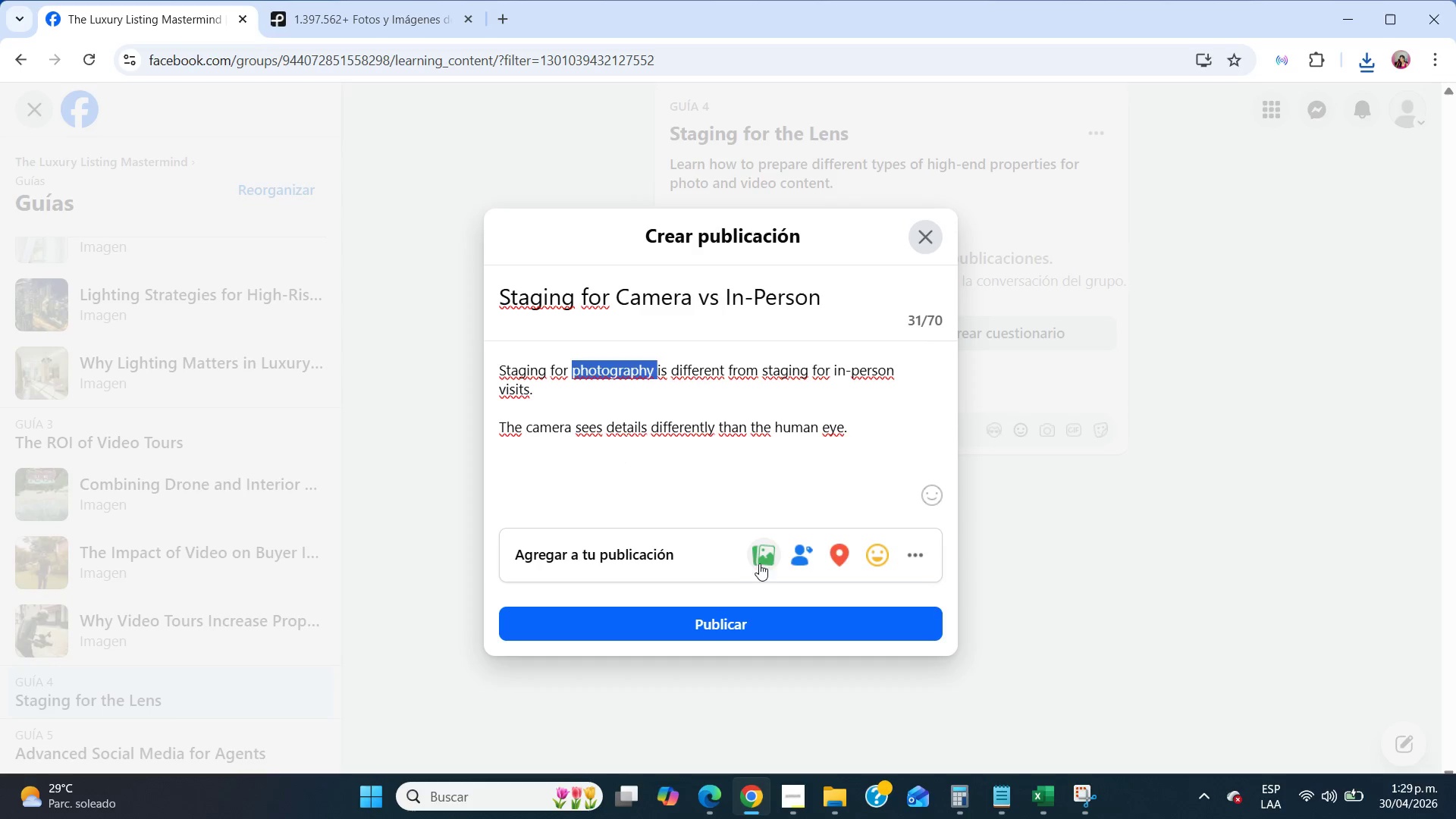 
left_click([767, 556])
 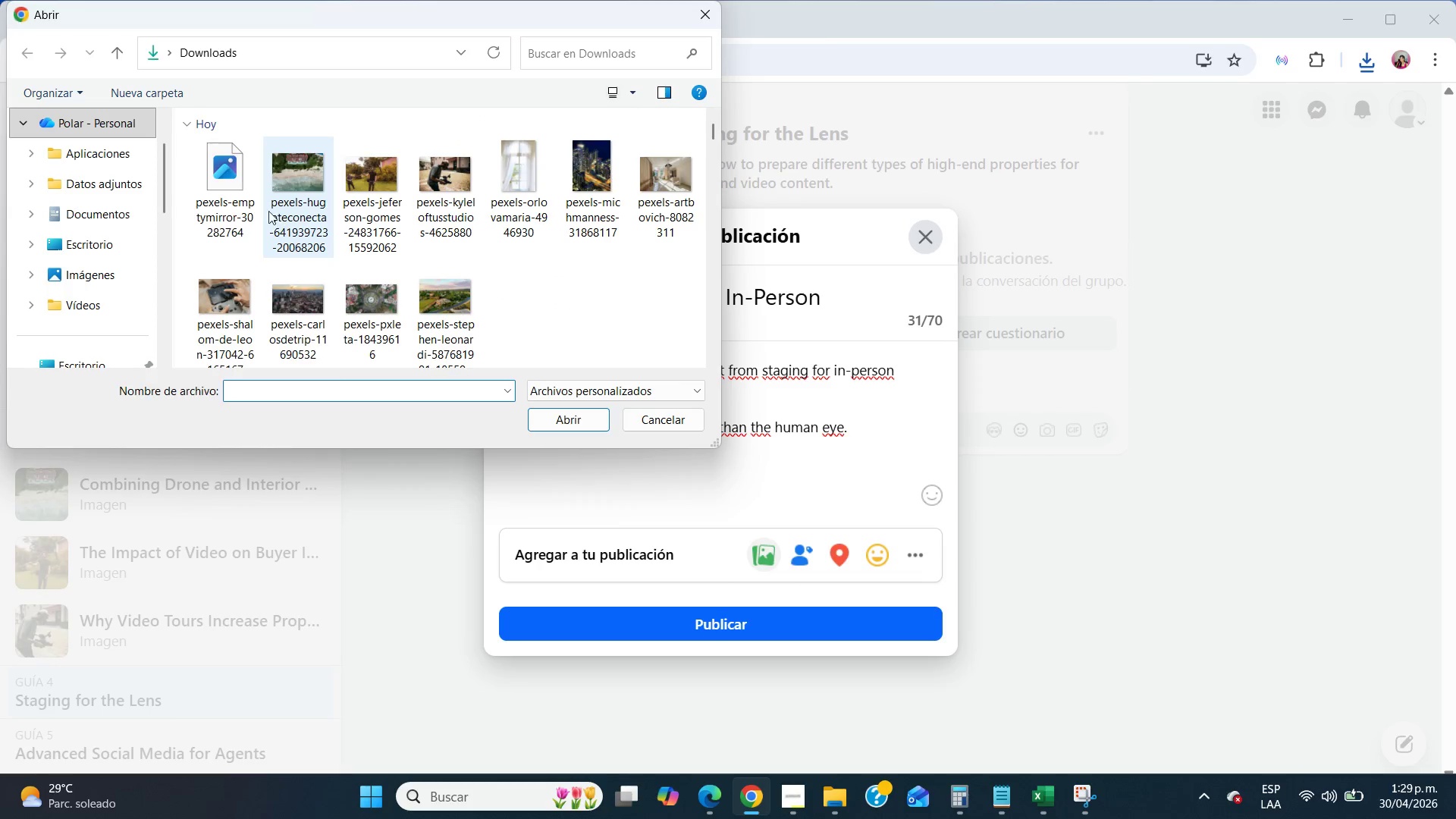 
left_click([225, 202])
 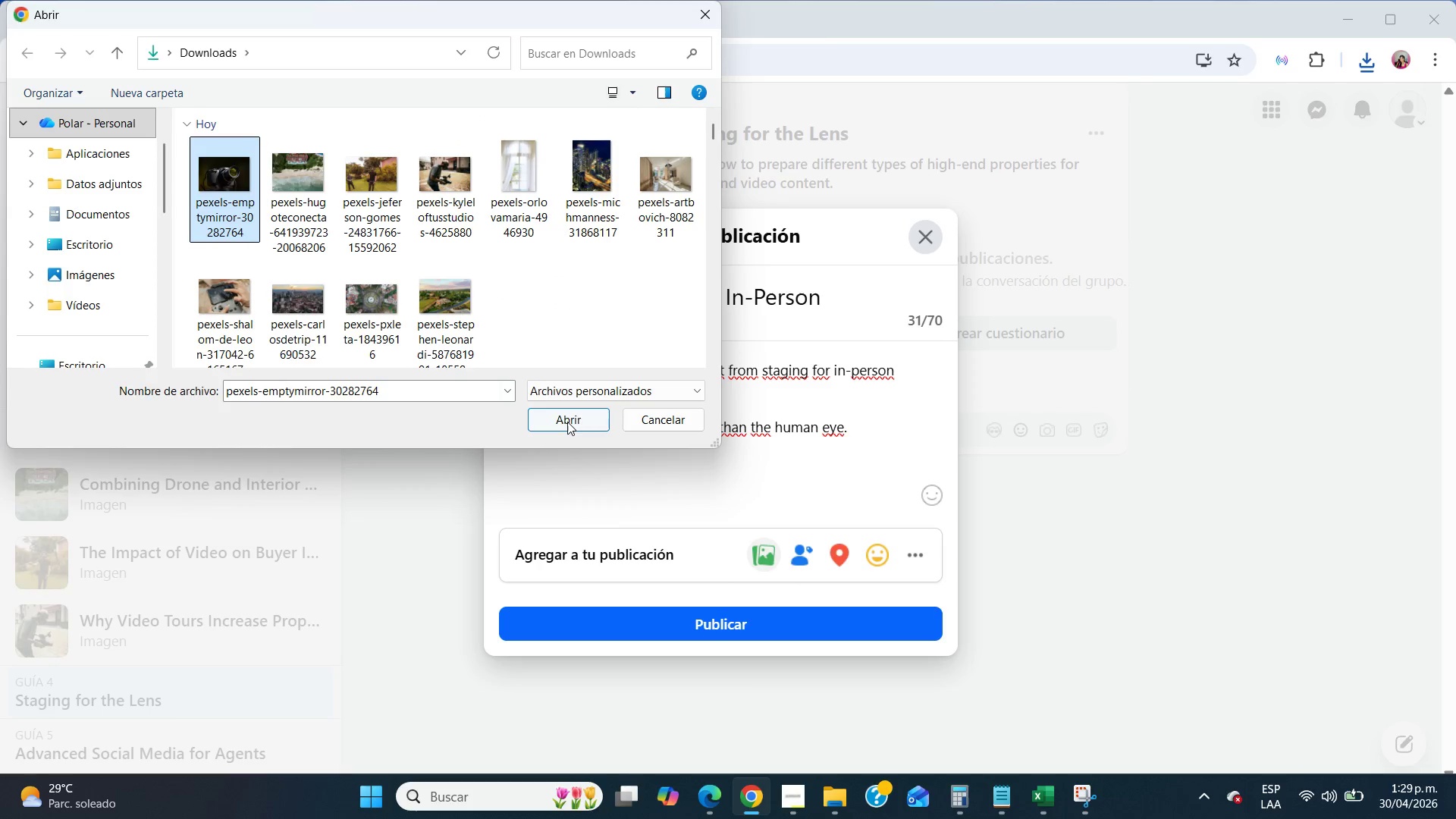 
left_click([567, 422])
 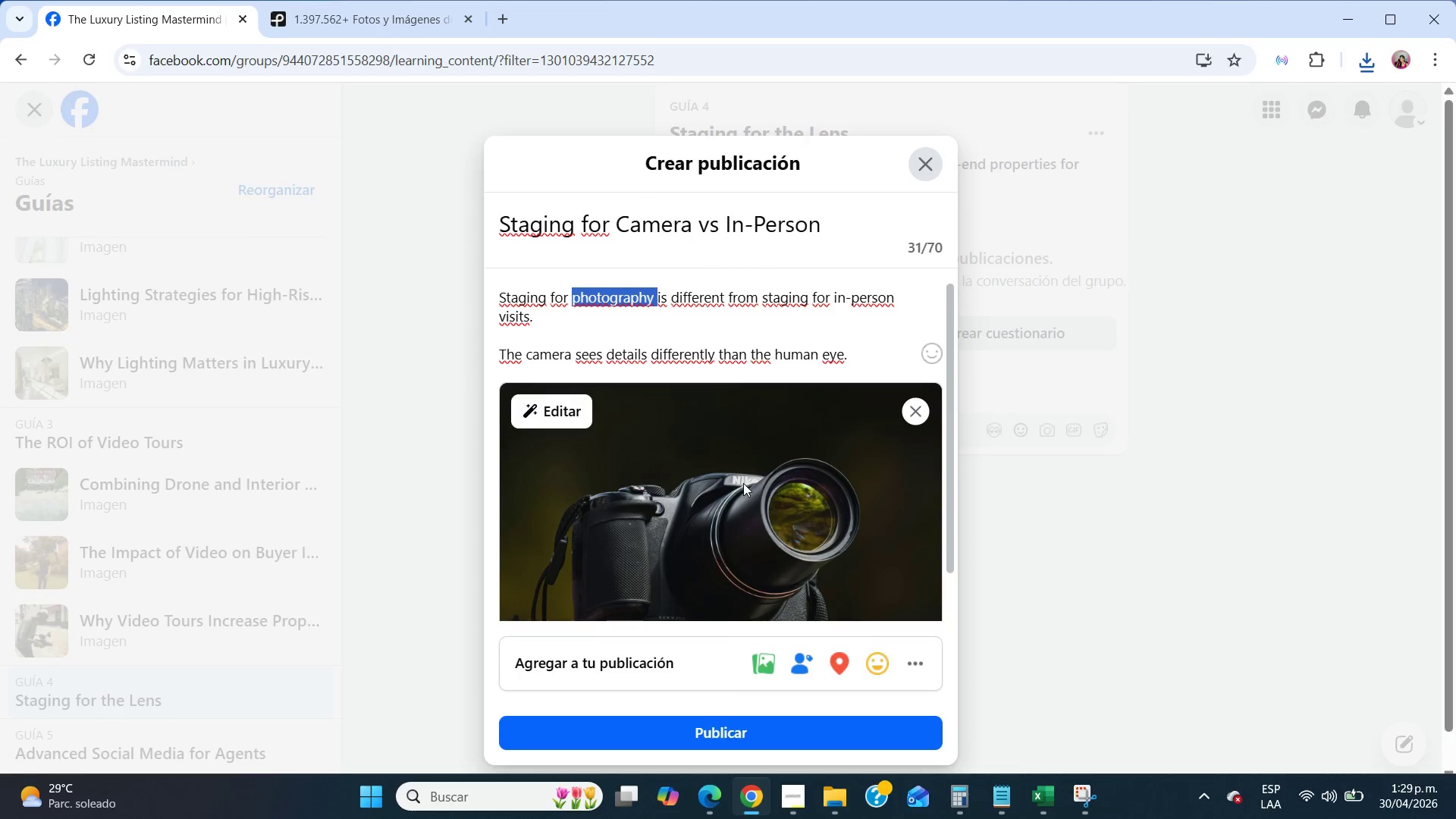 
scroll: coordinate [744, 483], scroll_direction: down, amount: 8.0
 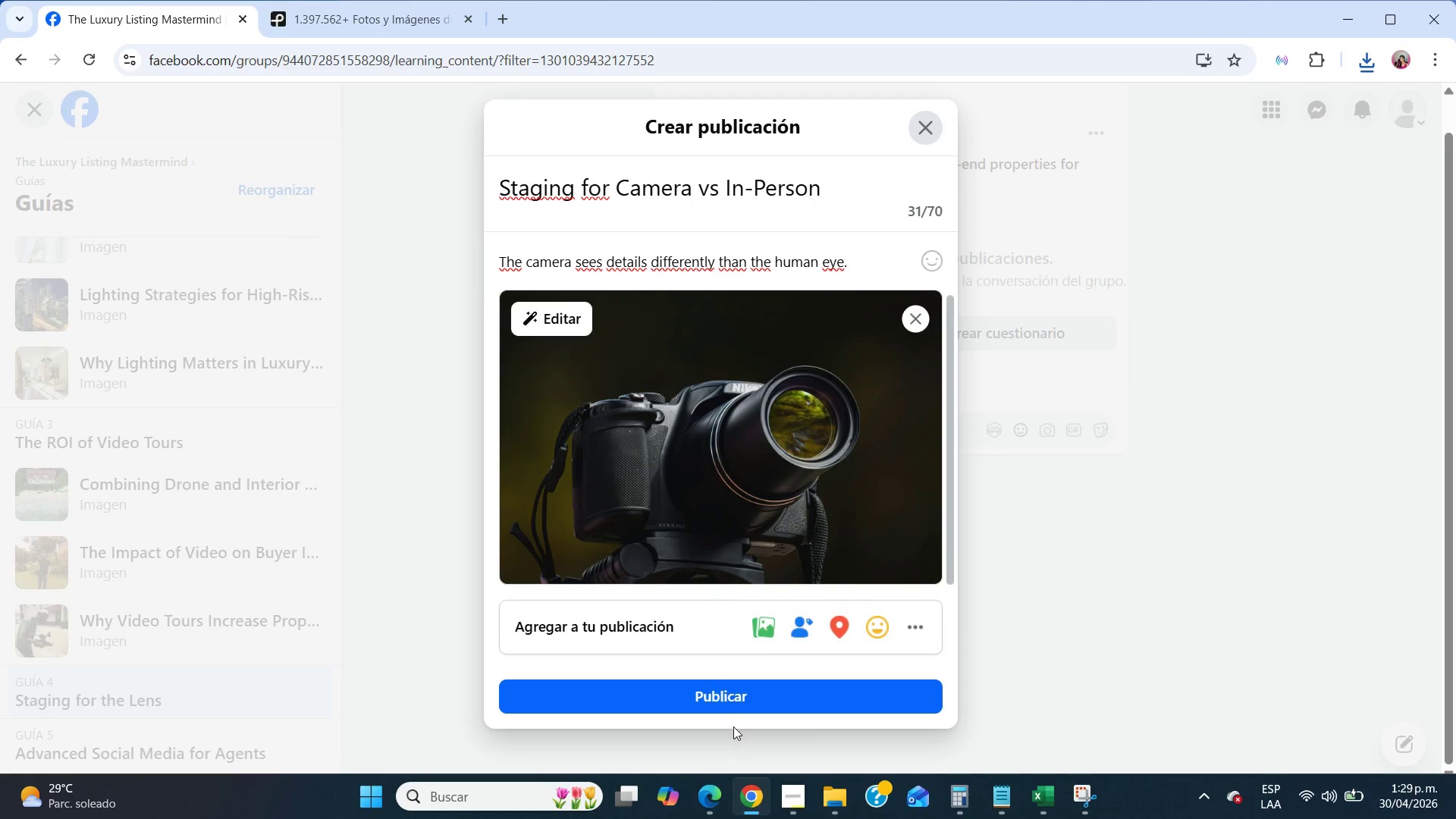 
left_click([733, 726])
 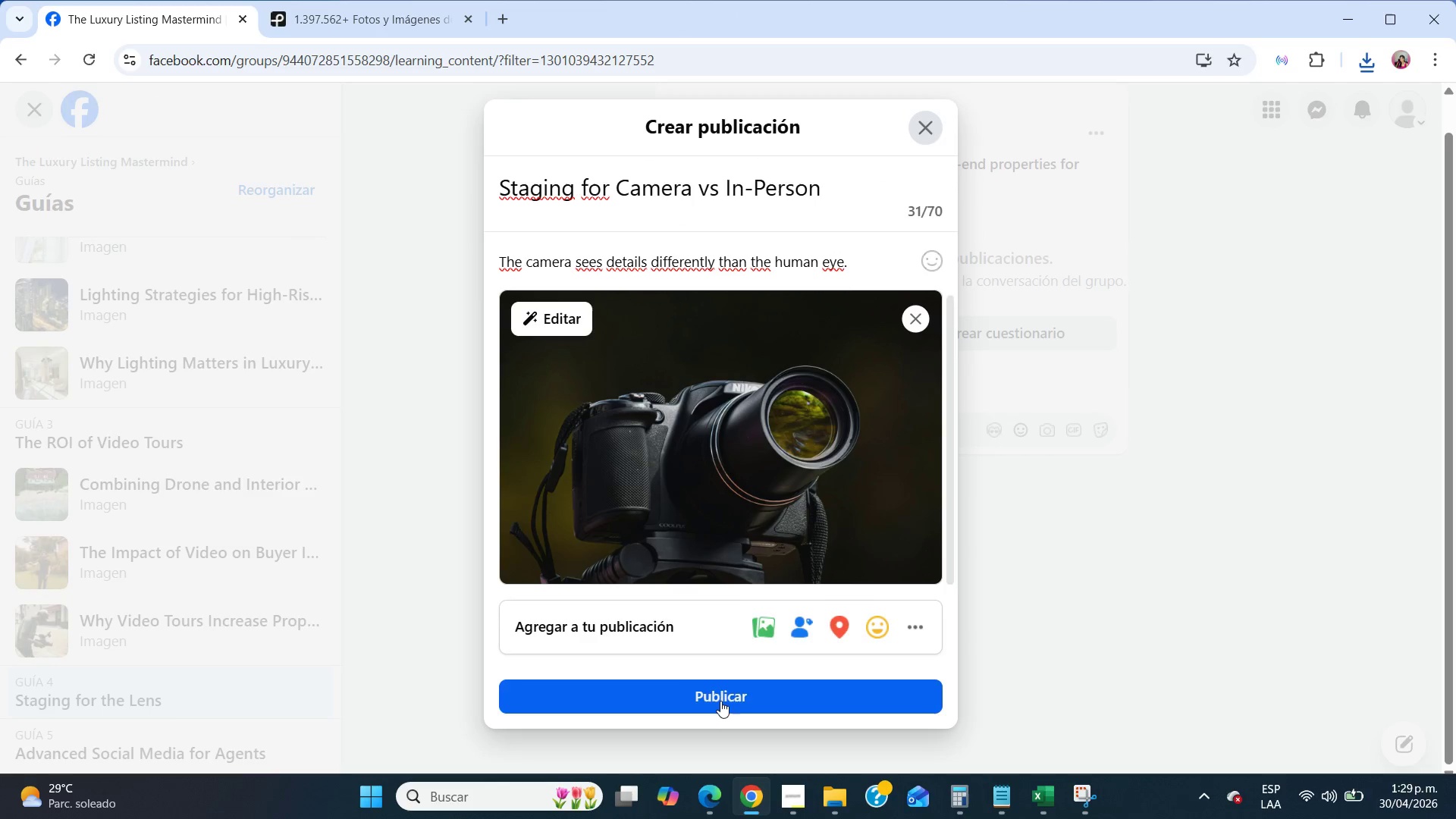 
left_click([720, 700])
 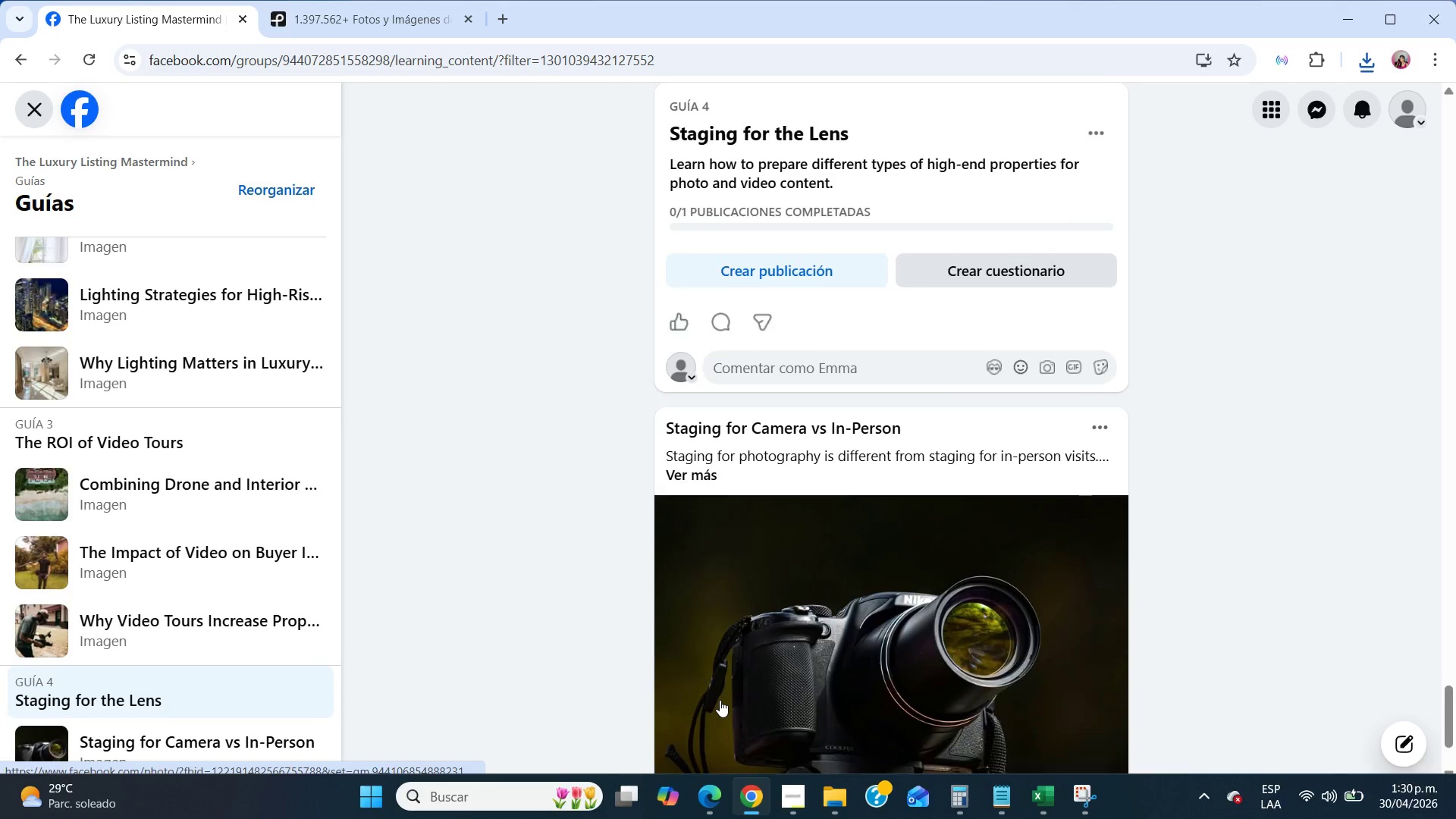 
wait(6.5)
 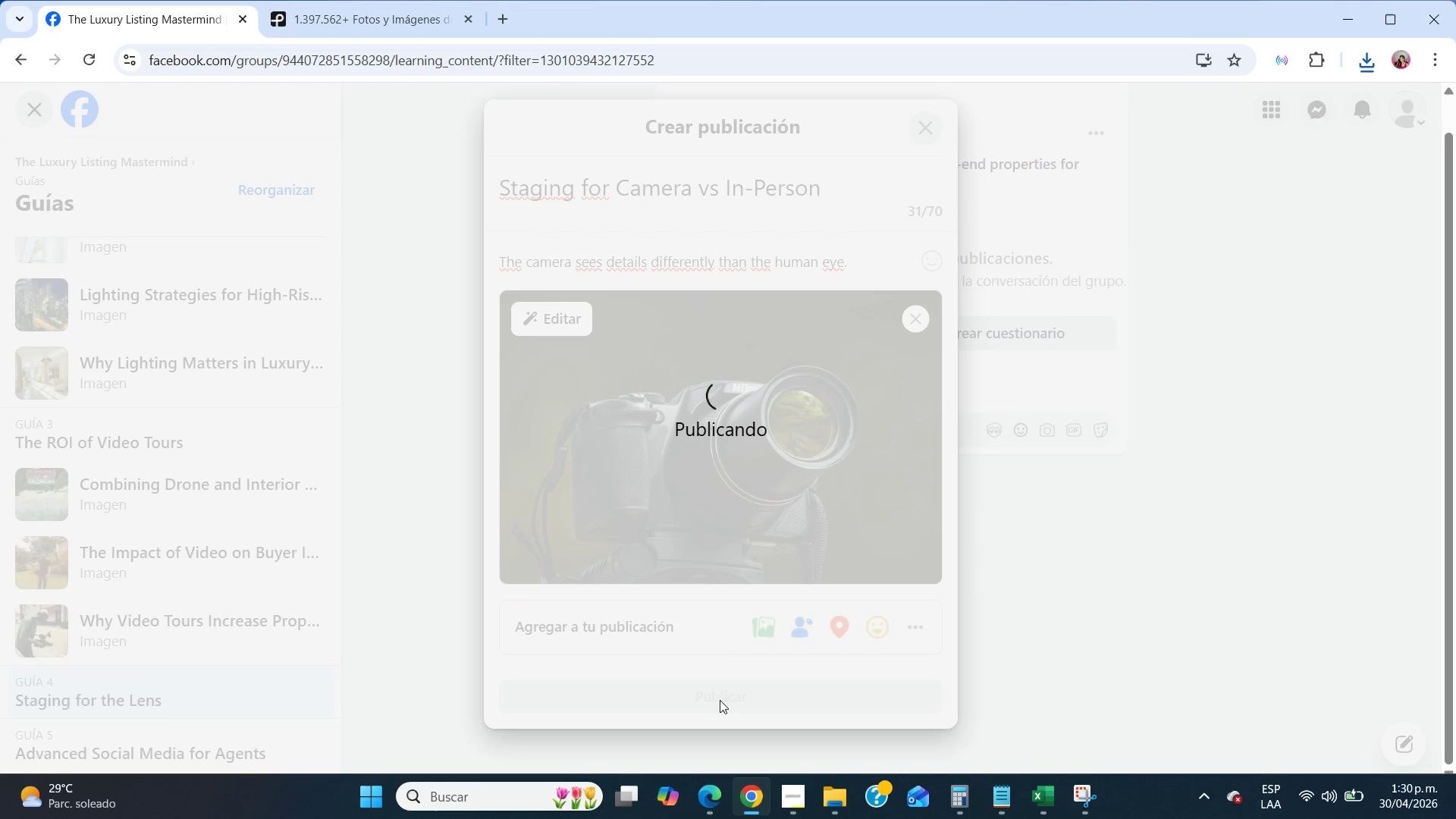 
scroll: coordinate [149, 673], scroll_direction: down, amount: 5.0
 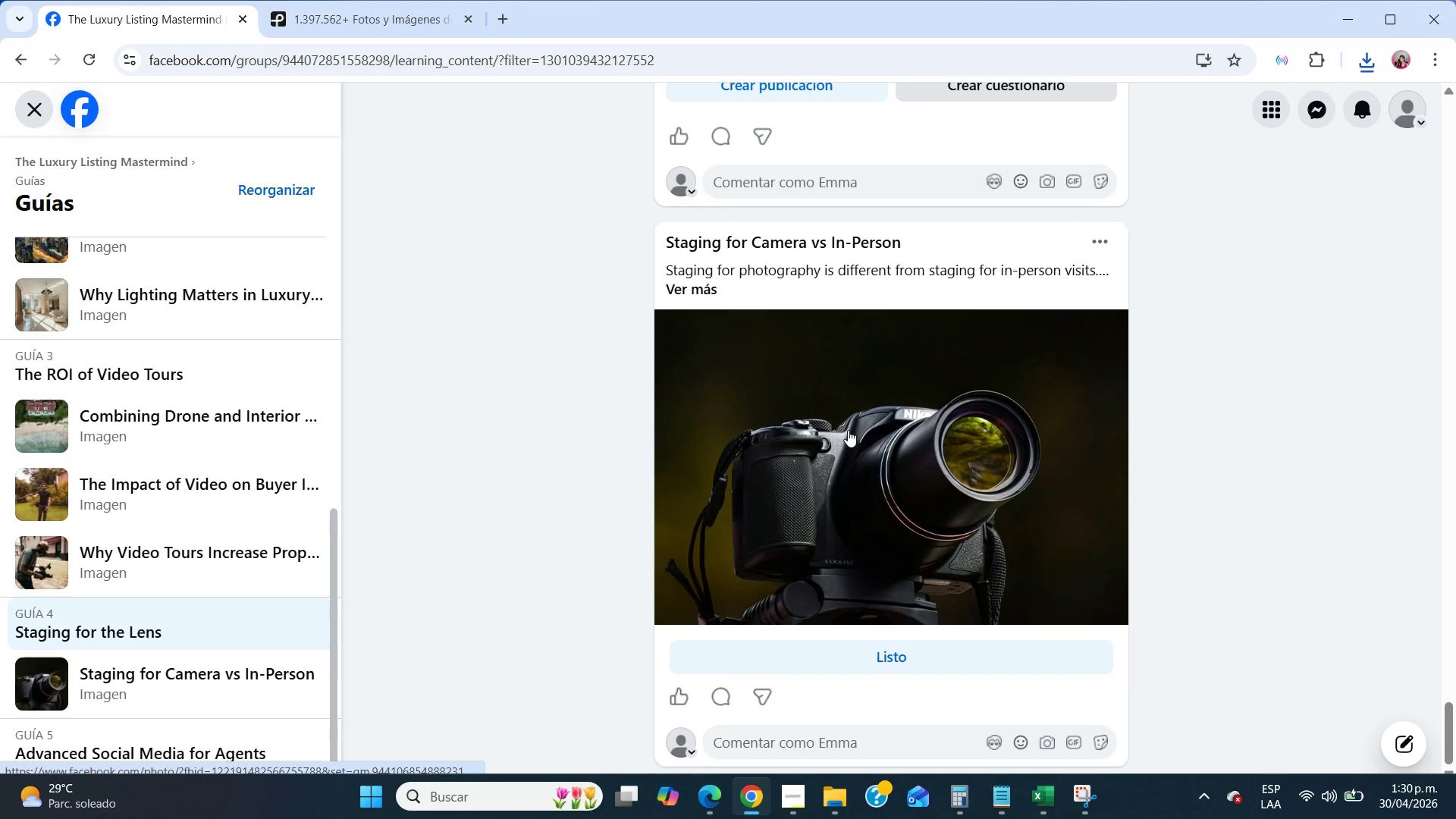 
scroll: coordinate [848, 430], scroll_direction: up, amount: 2.0
 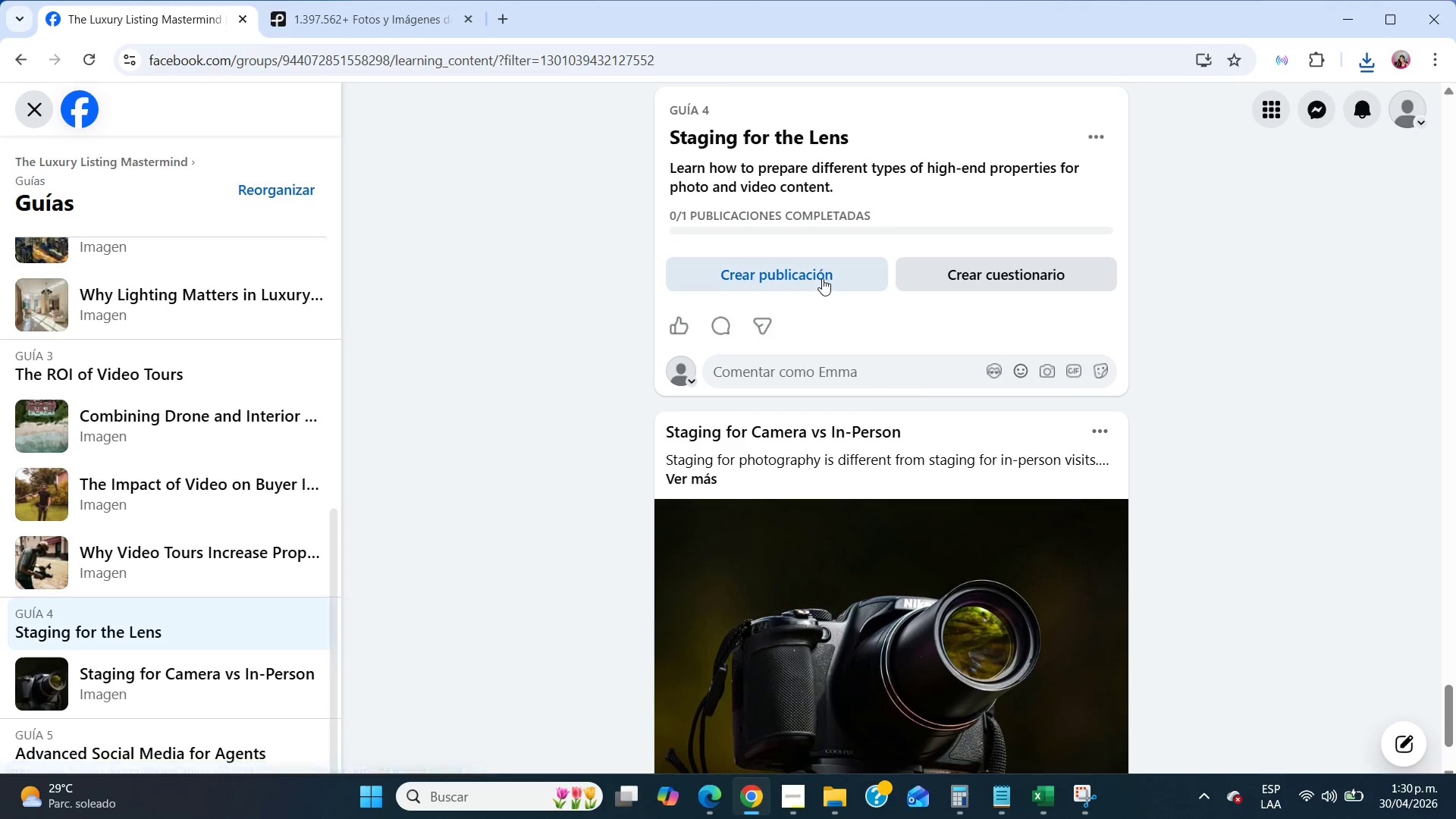 
left_click([821, 278])
 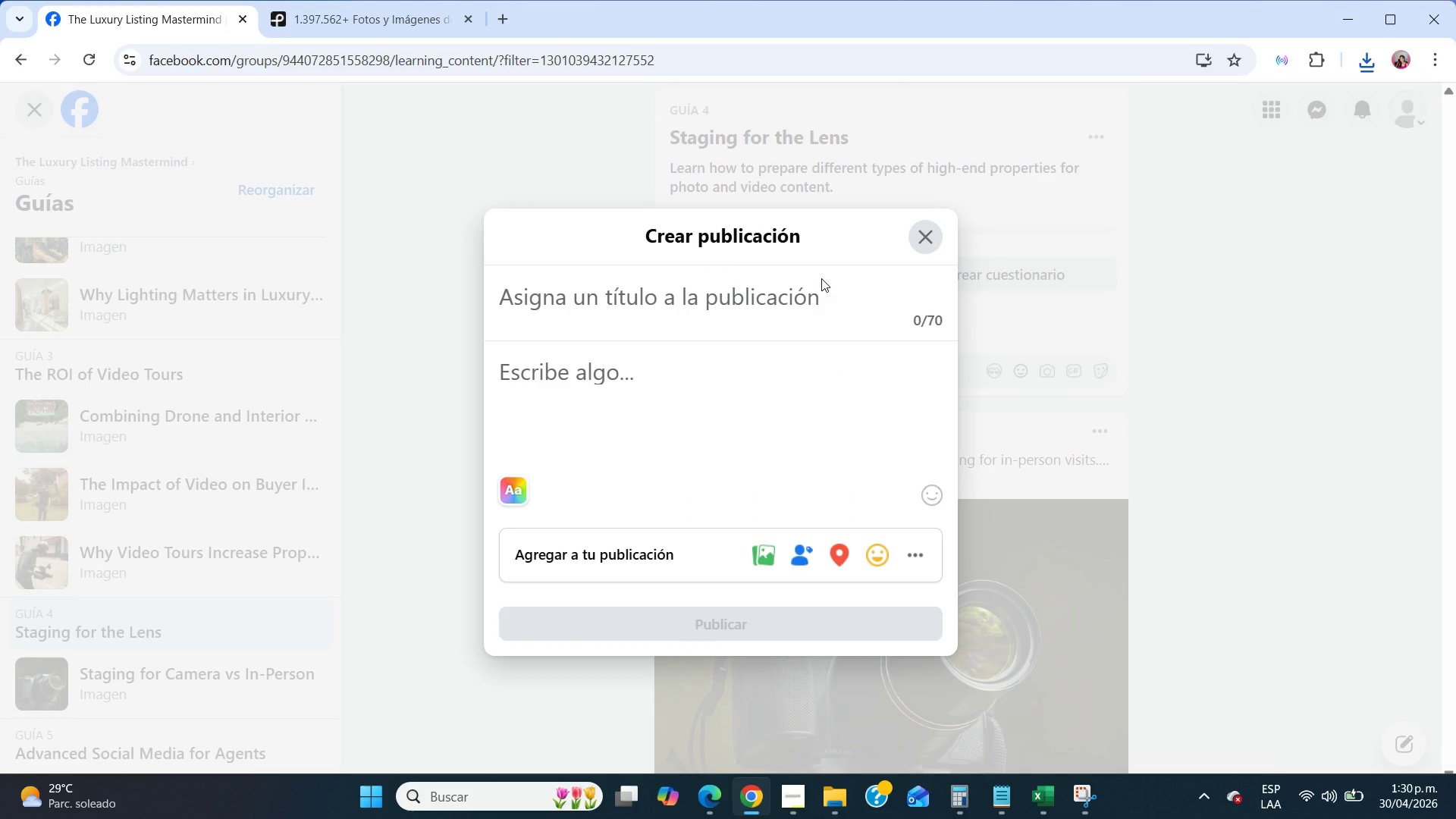 
type(Why Minimalism Works in Luxury Listings)
 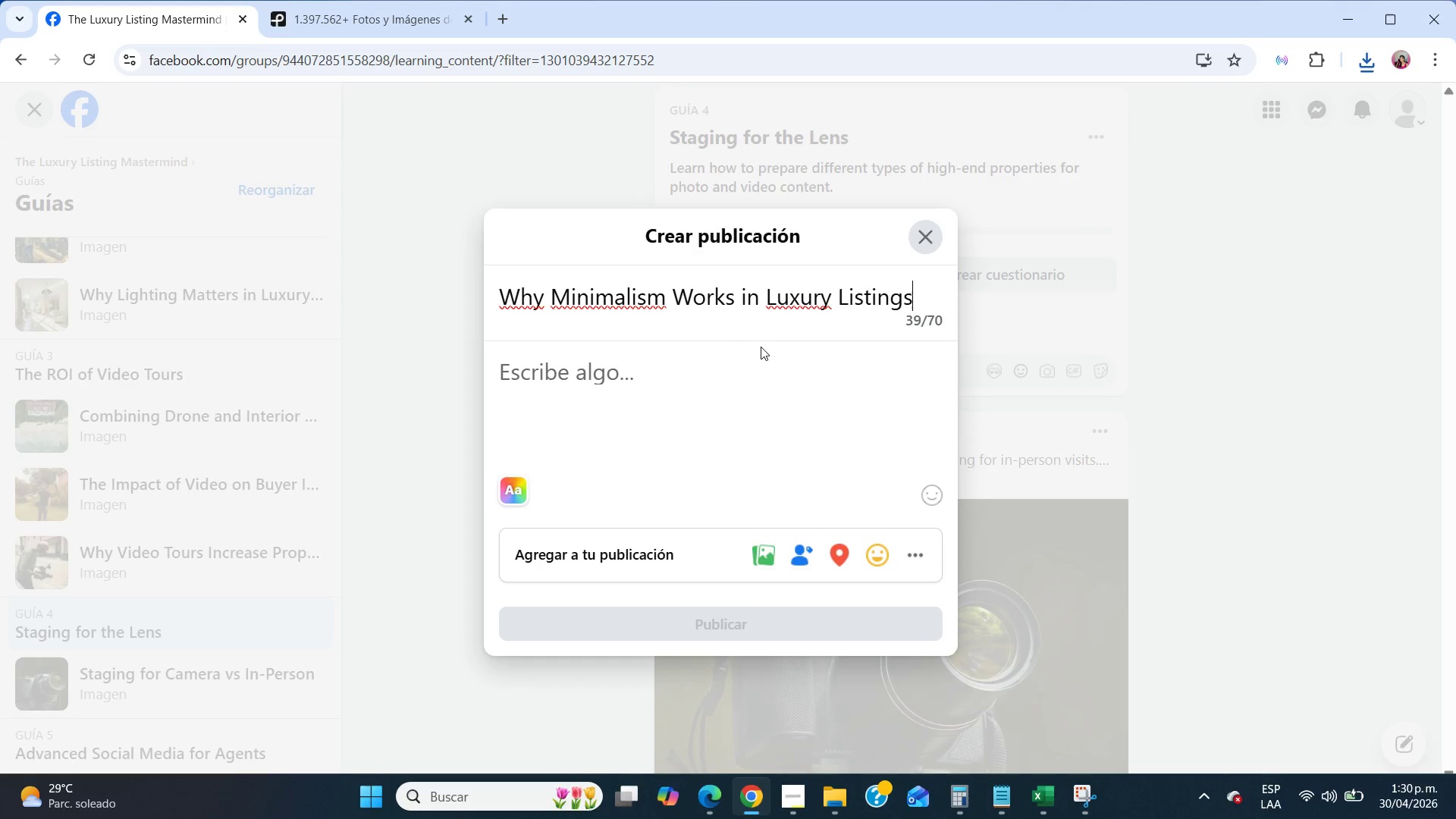 
double_click([733, 368])
 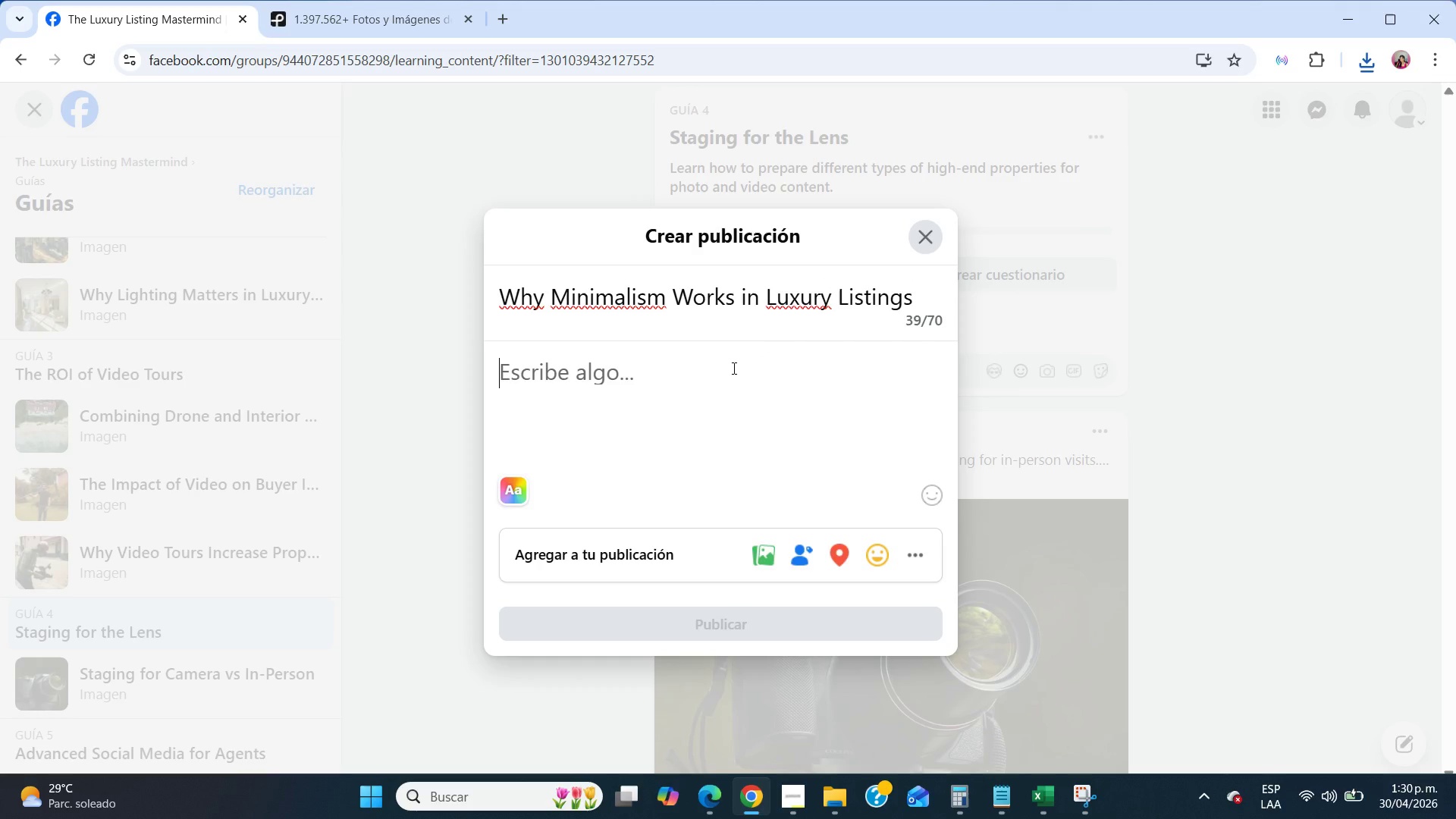 
type(Minimalisms )
key(Backspace)
key(Backspace)
type( helps highlit)
key(Backspace)
type(ght architecture and s)
key(Backspace)
type(design.)
 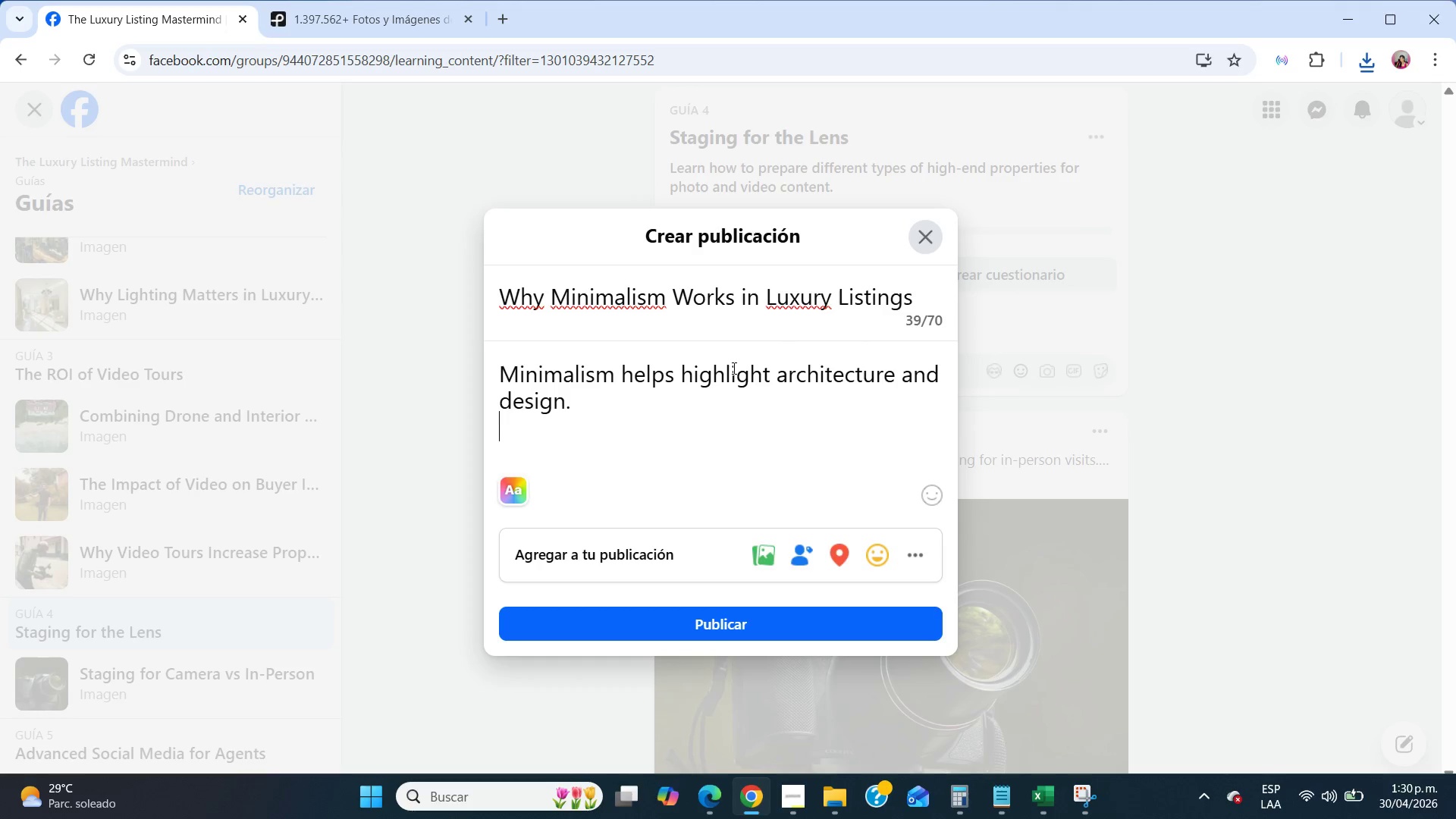 
key(Enter)
 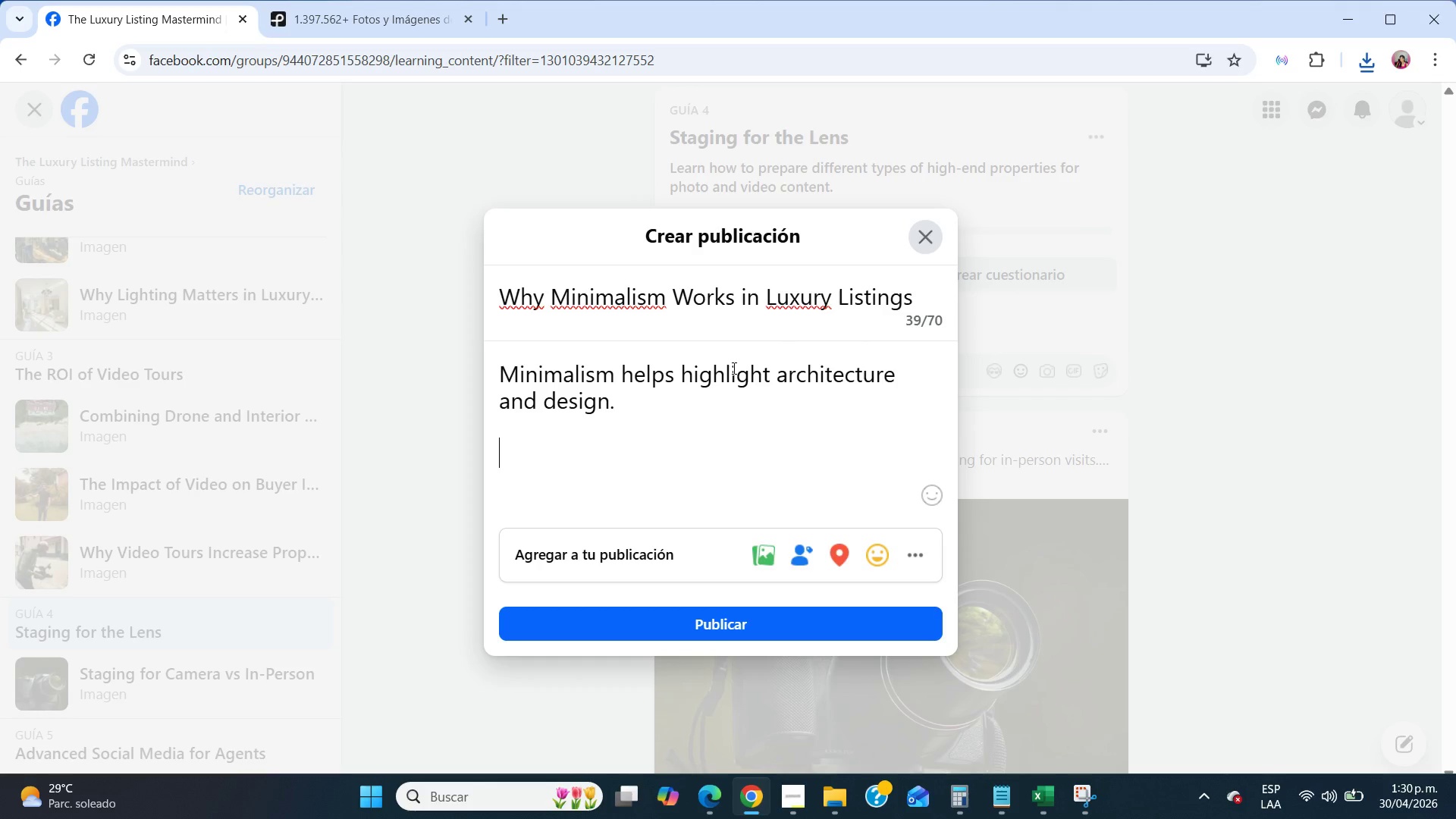 
key(Enter)
 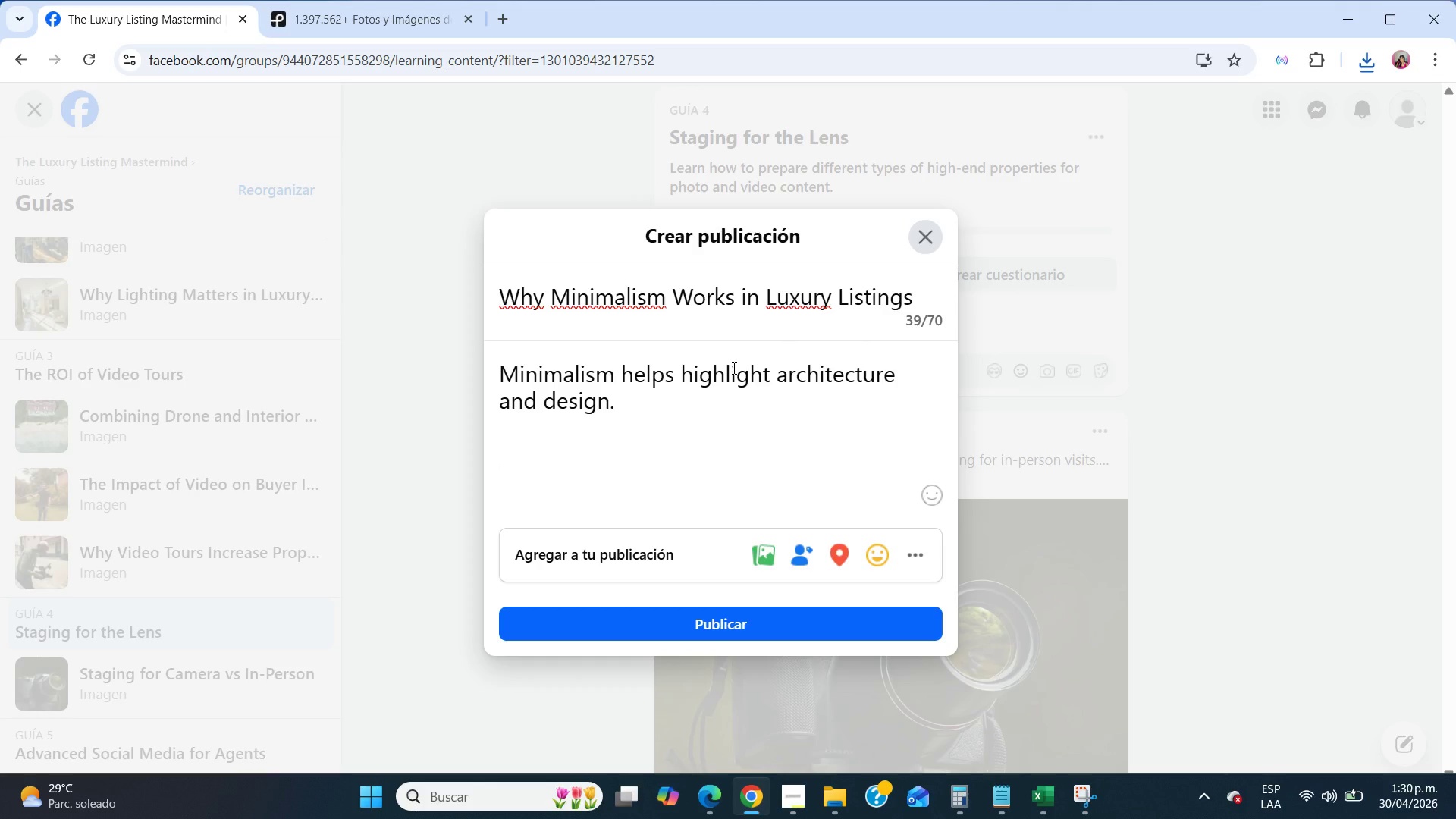 
type(Clean spaces create a premium visual )